 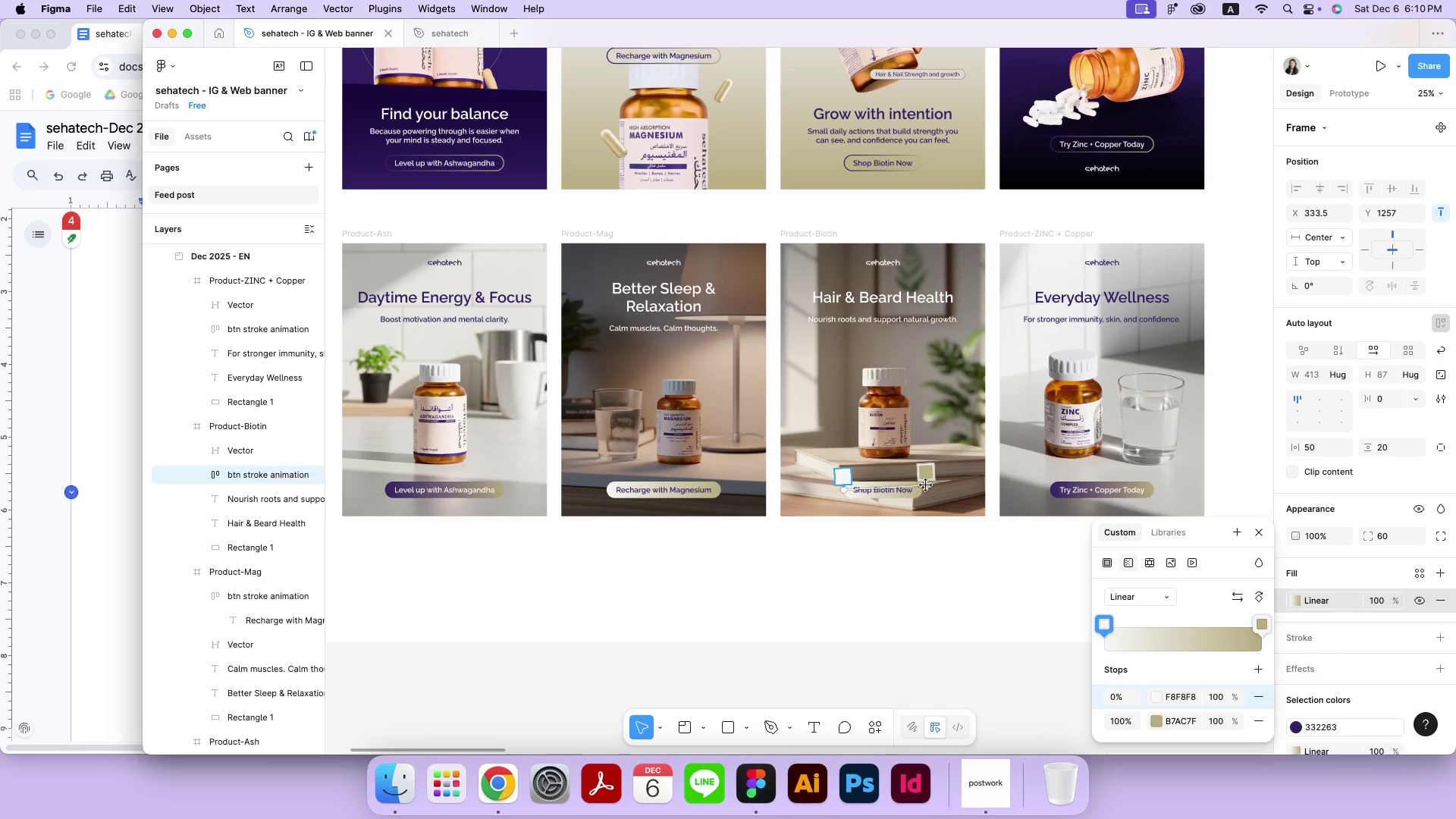 
left_click_drag(start_coordinate=[843, 488], to_coordinate=[845, 497])
 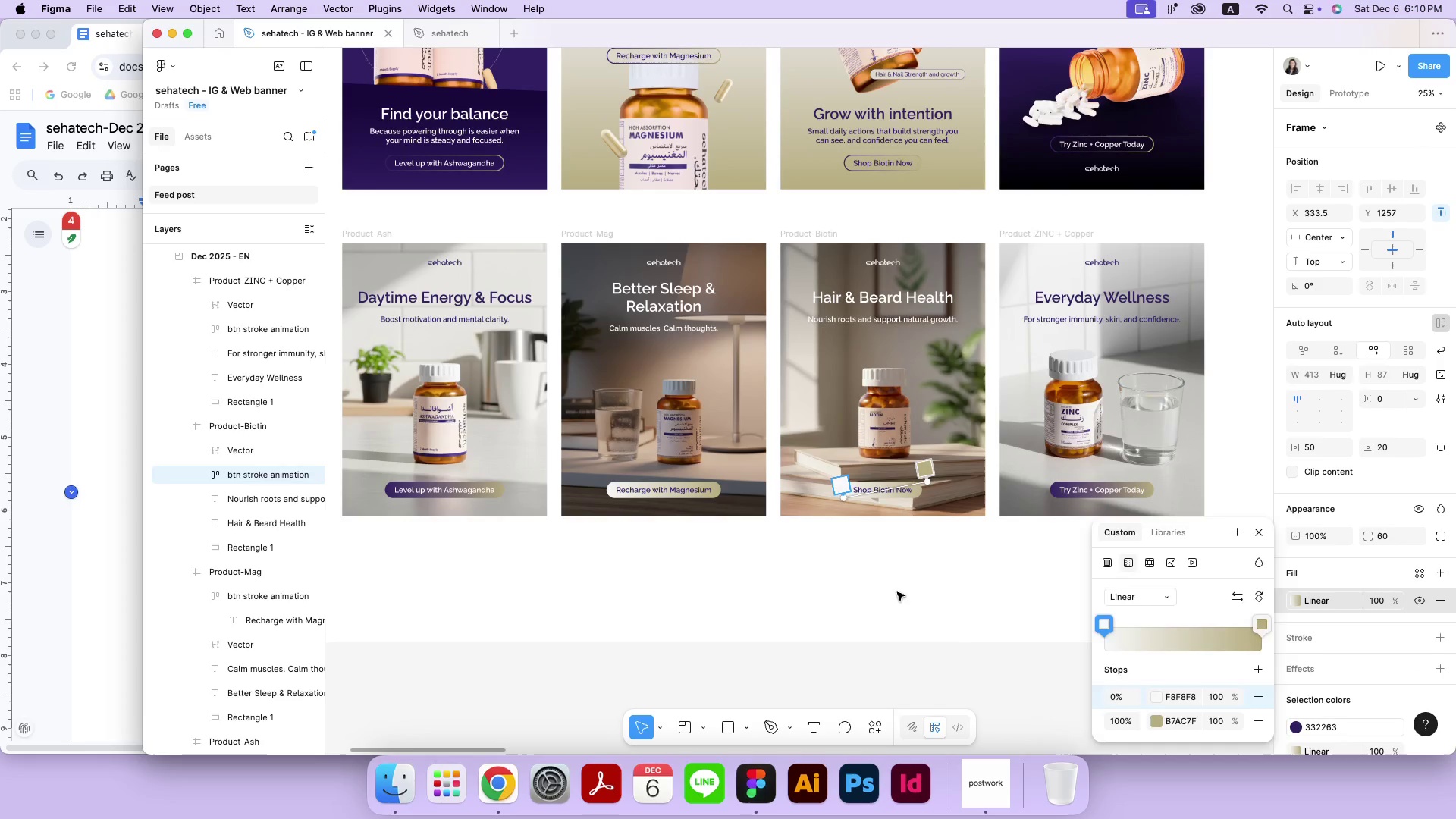 
double_click([968, 610])
 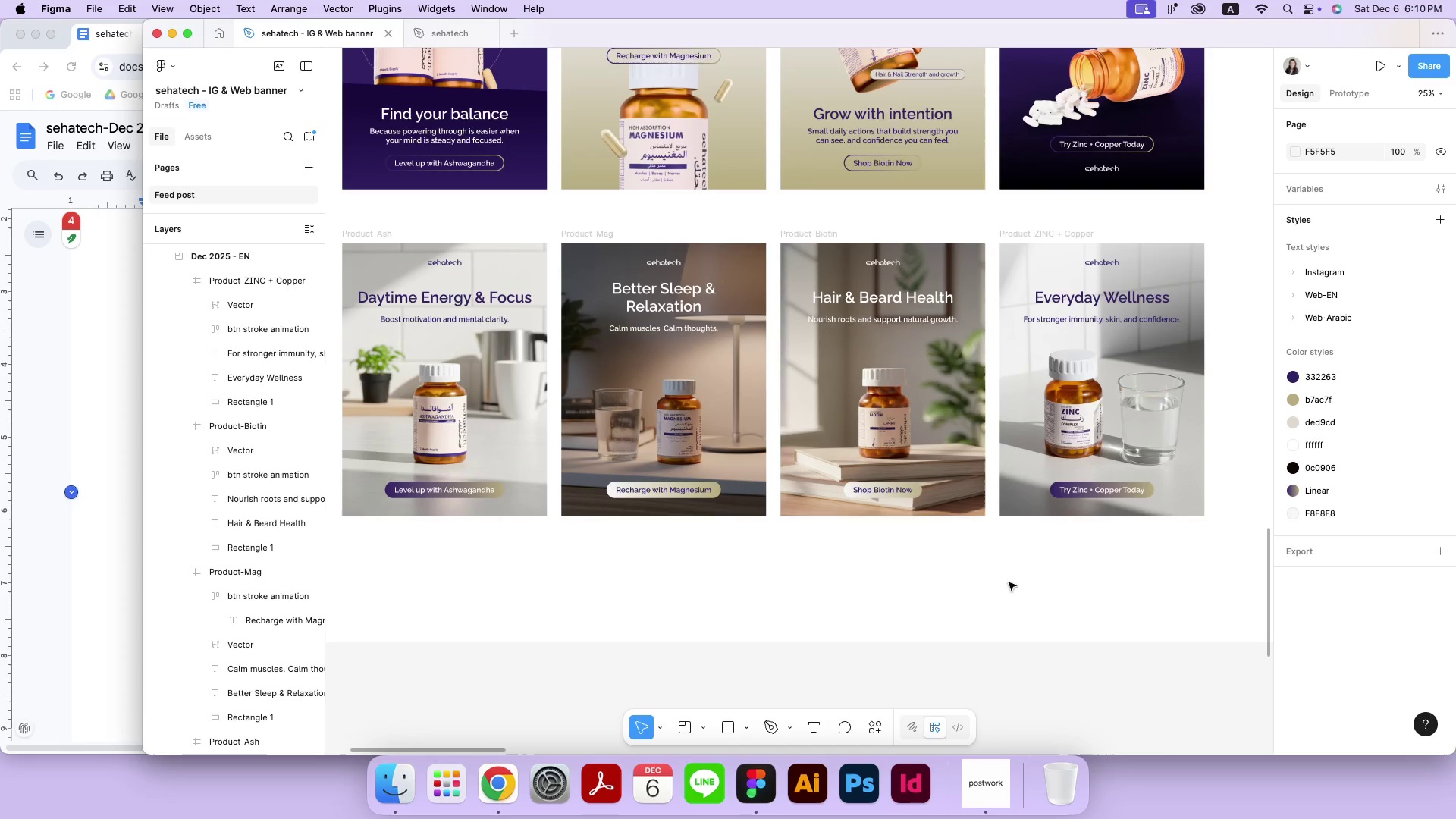 
left_click([825, 233])
 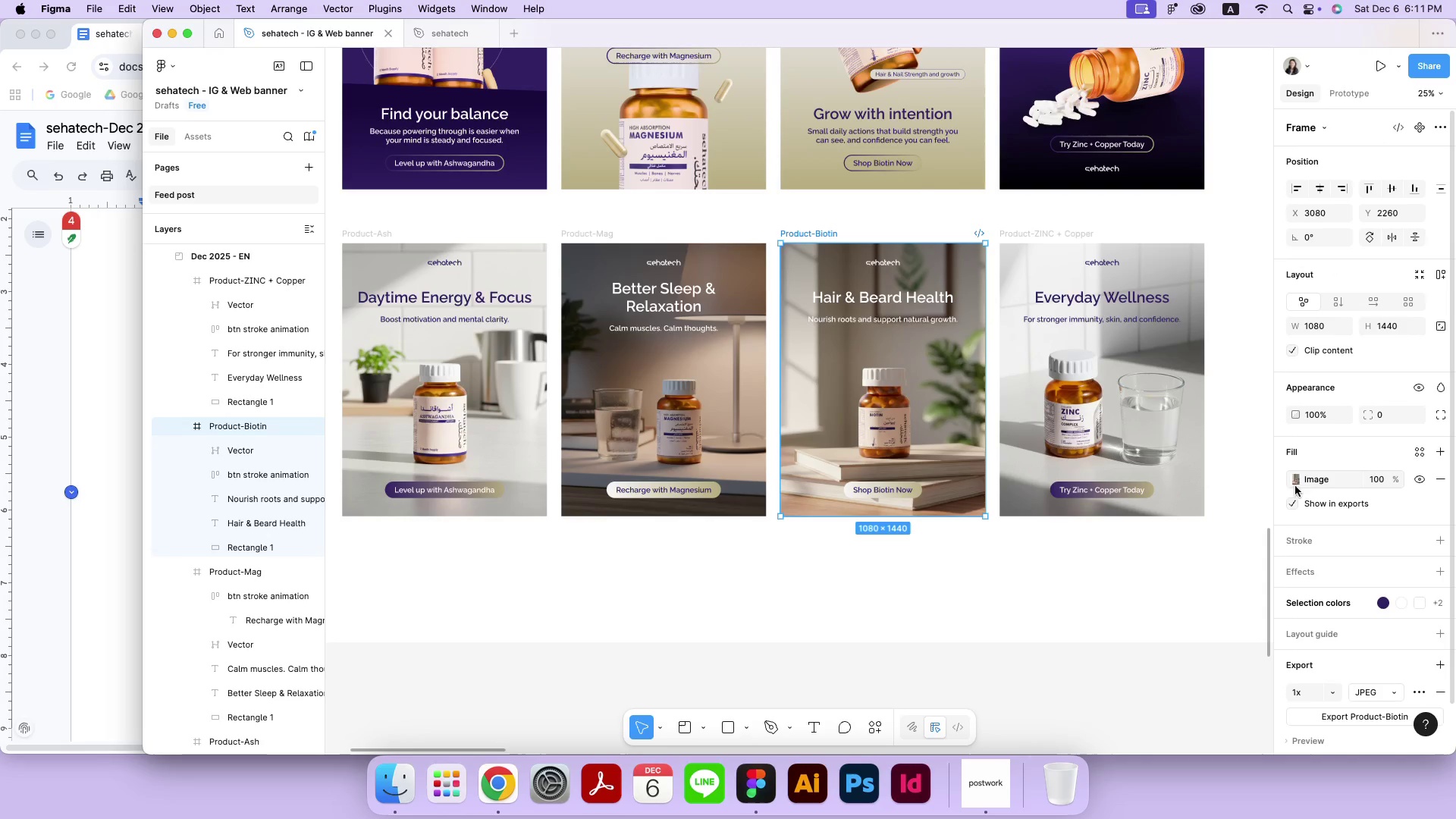 
left_click([1293, 482])
 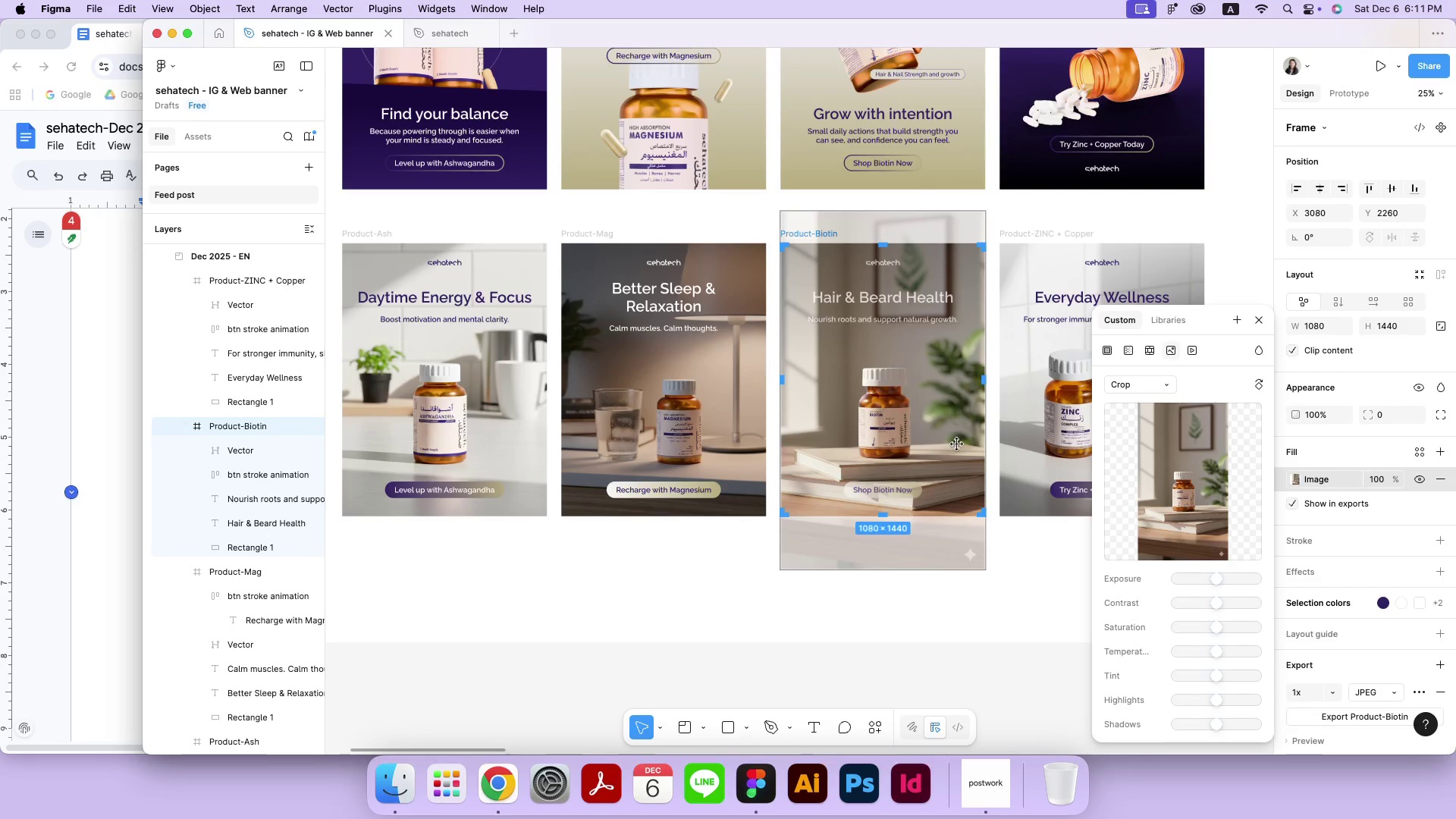 
left_click_drag(start_coordinate=[914, 444], to_coordinate=[914, 434])
 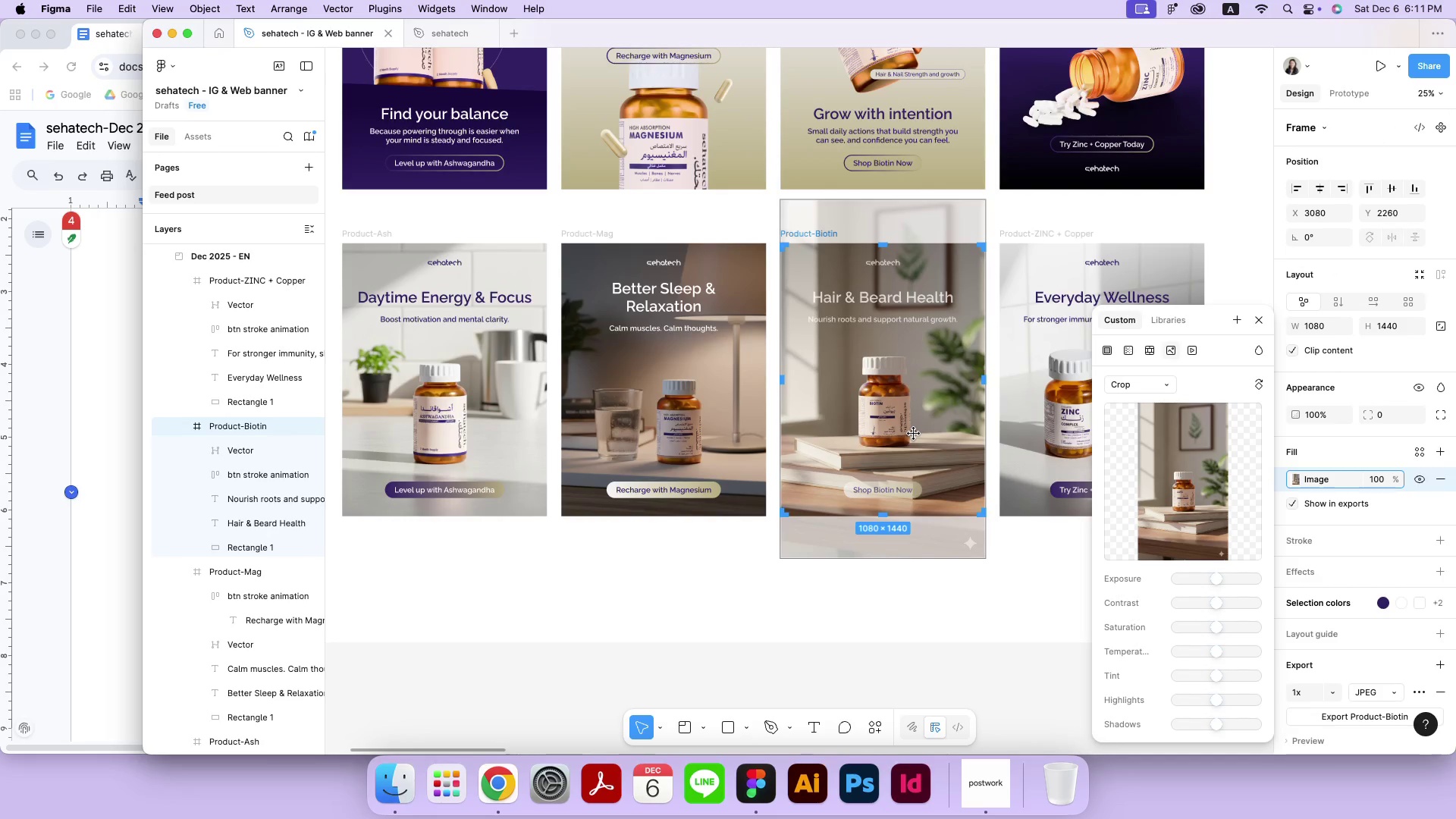 
hold_key(key=ShiftLeft, duration=2.28)
 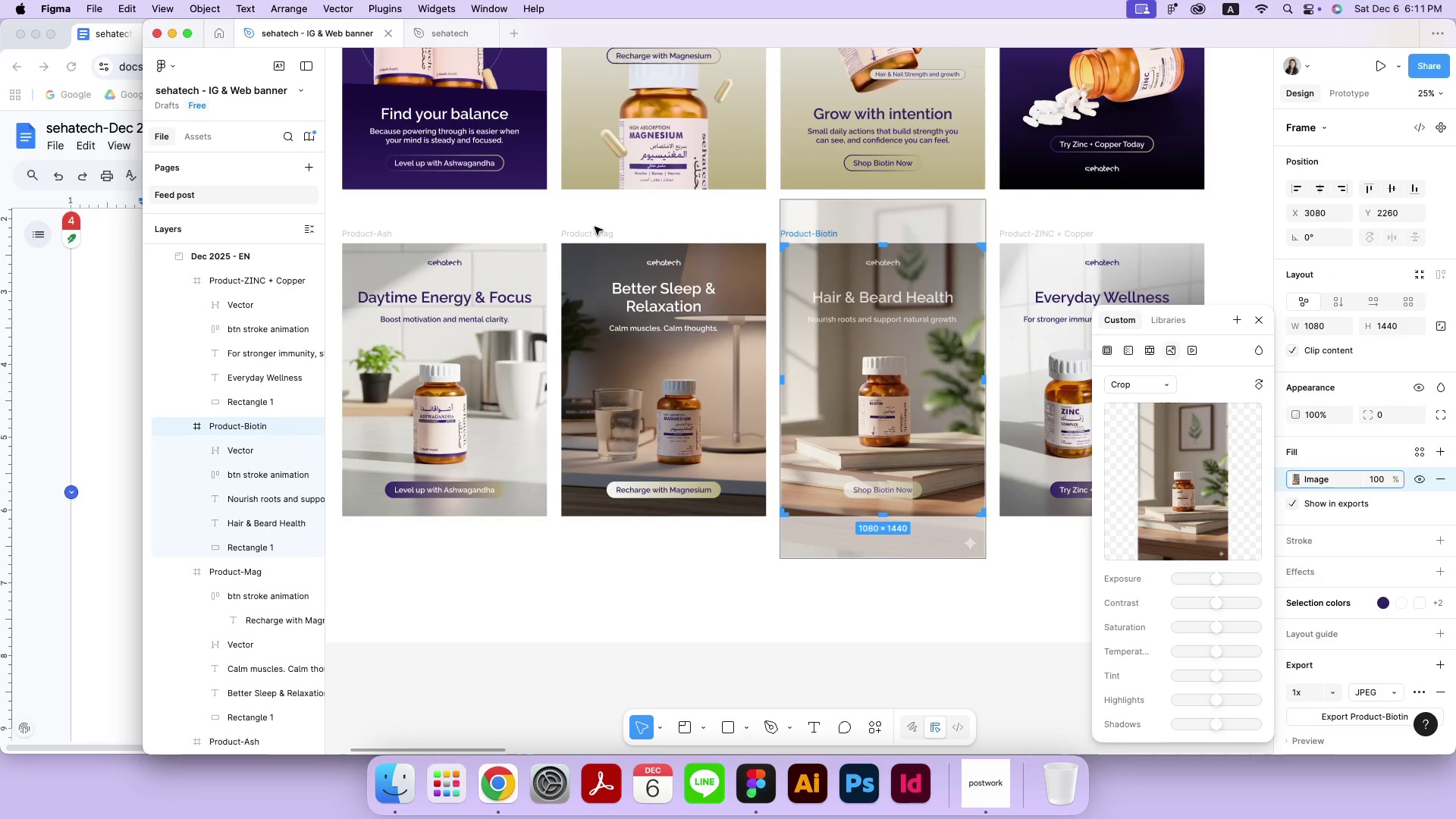 
double_click([594, 229])
 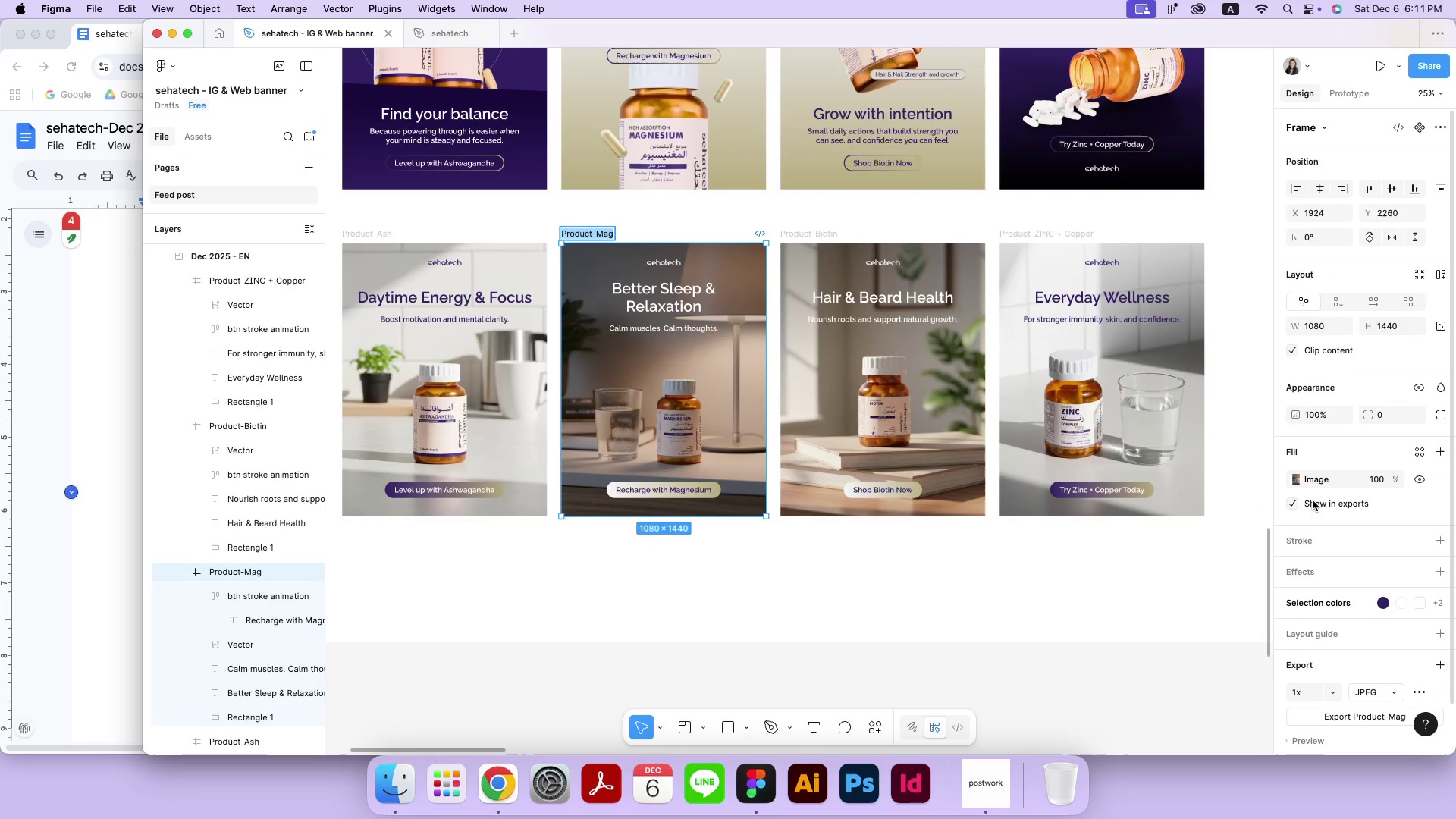 
left_click([1298, 482])
 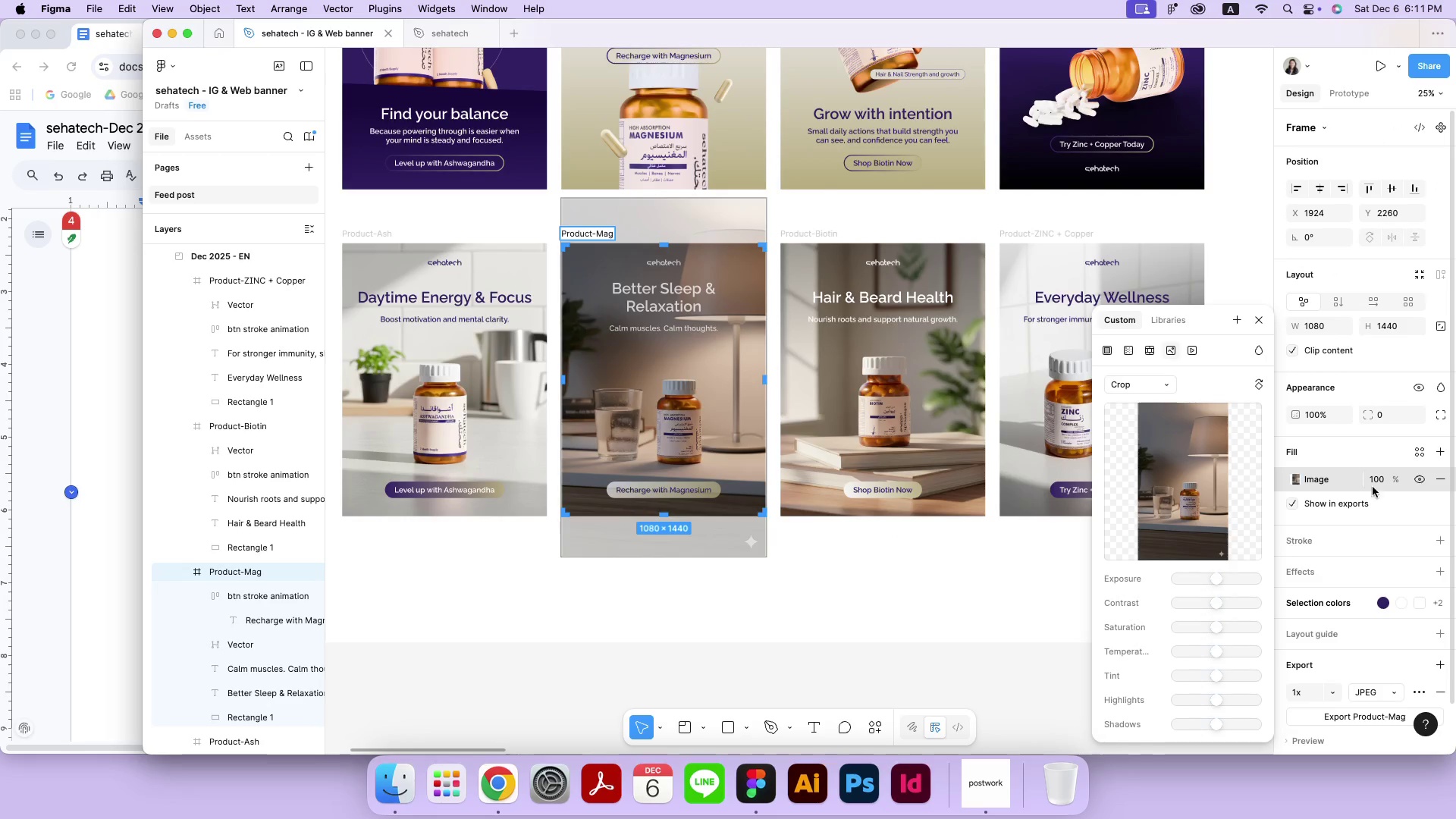 
left_click_drag(start_coordinate=[683, 436], to_coordinate=[685, 427])
 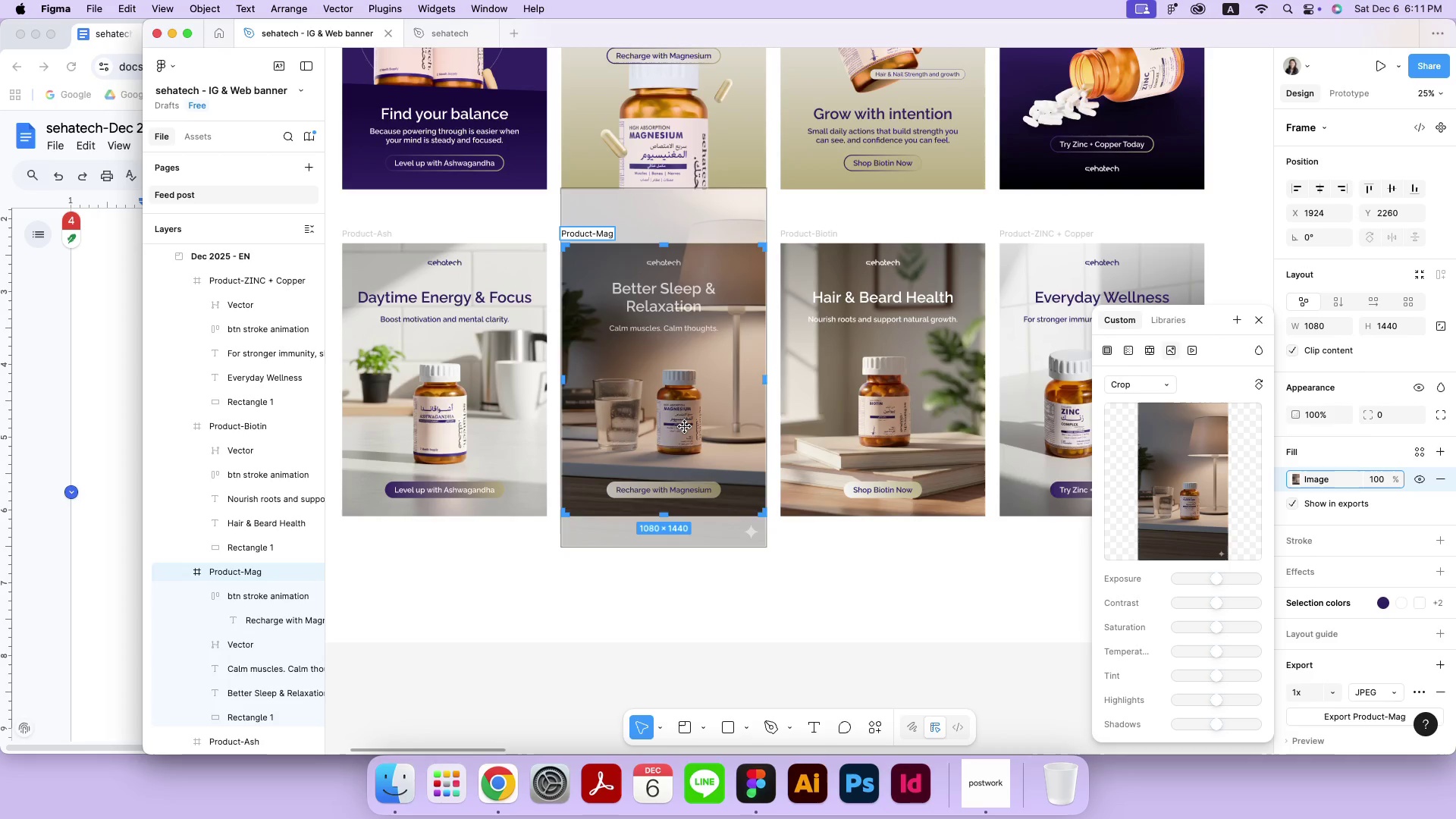 
hold_key(key=ShiftLeft, duration=1.45)
 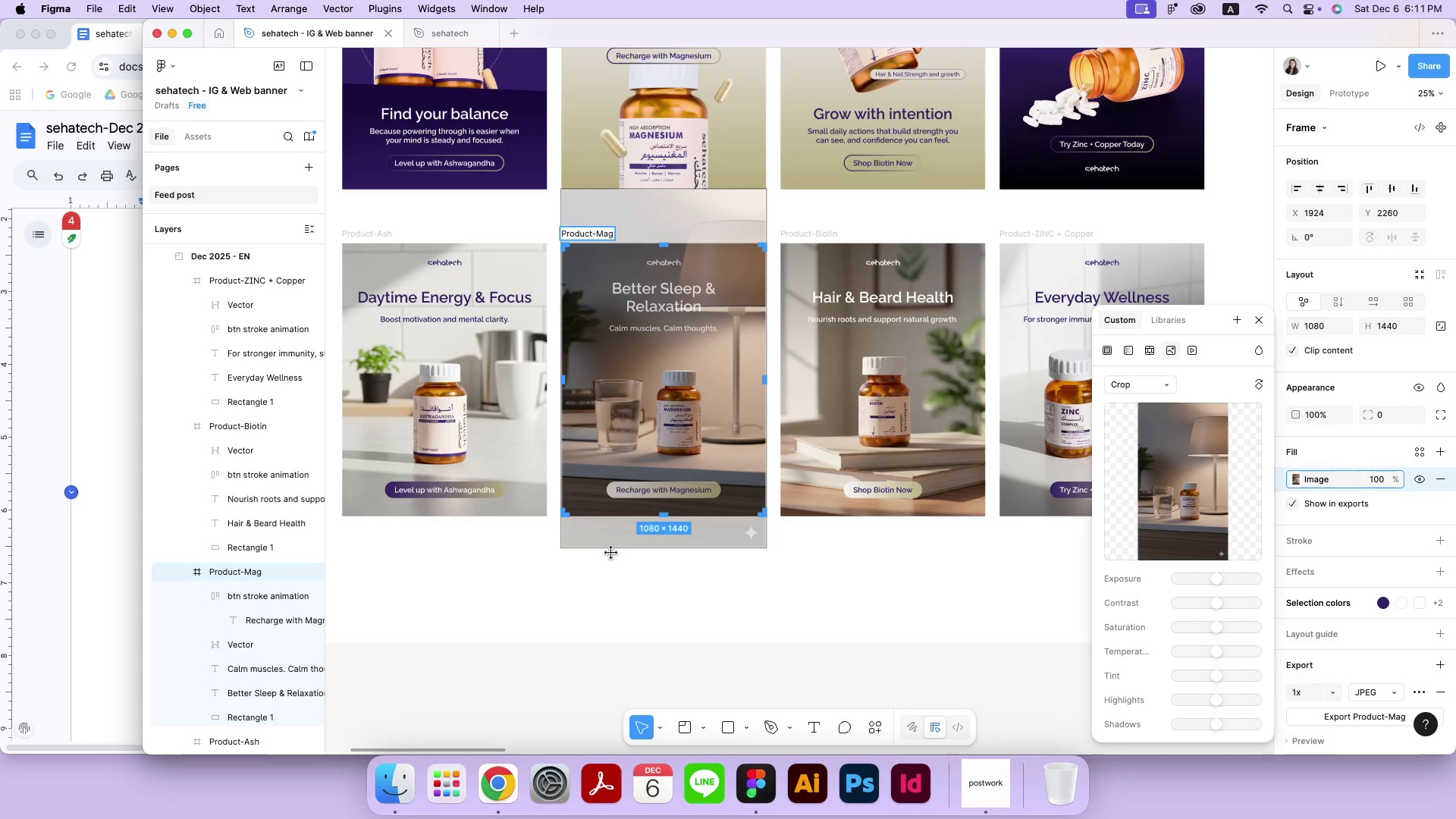 
left_click([526, 610])
 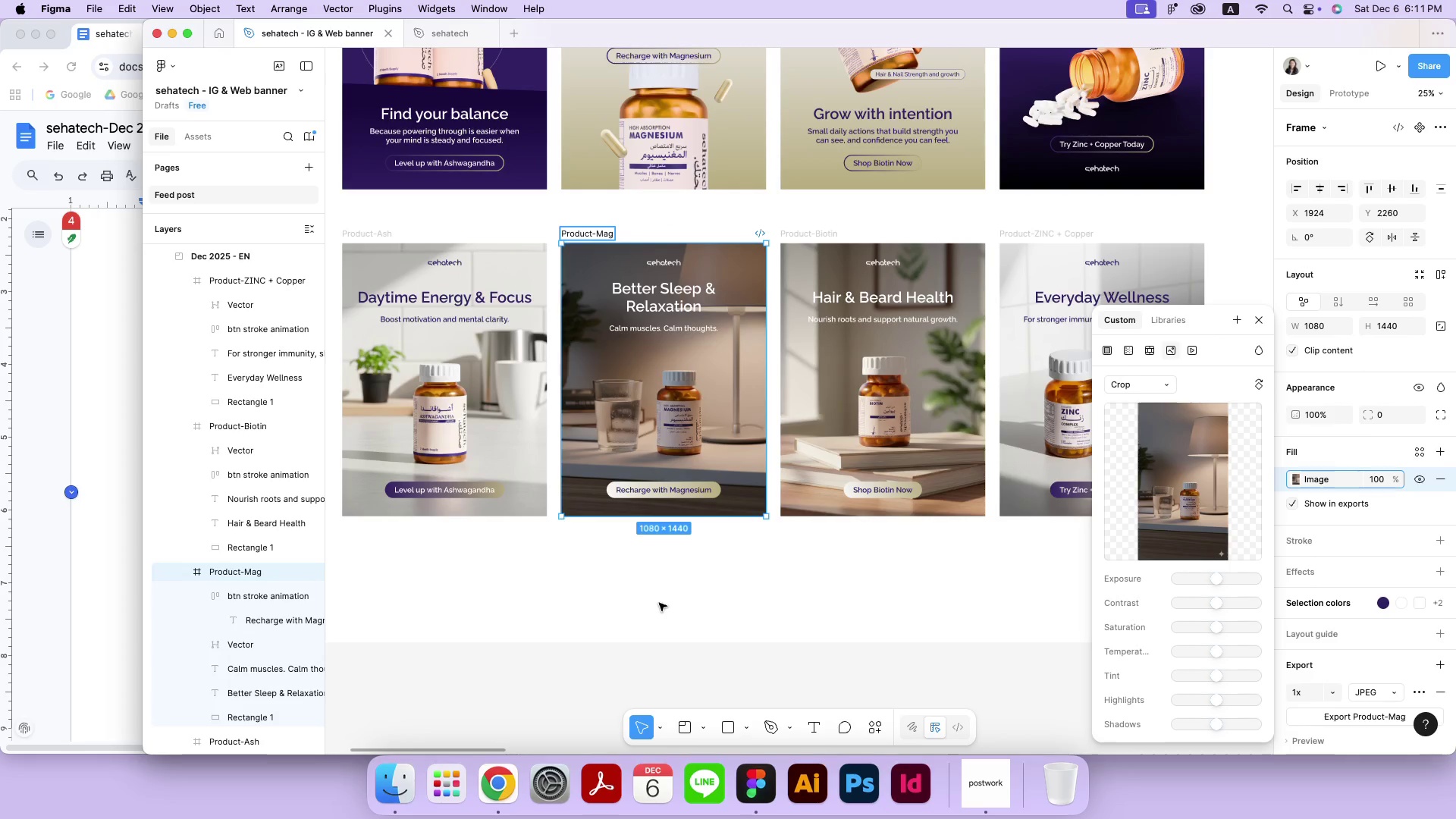 
key(Meta+CommandLeft)
 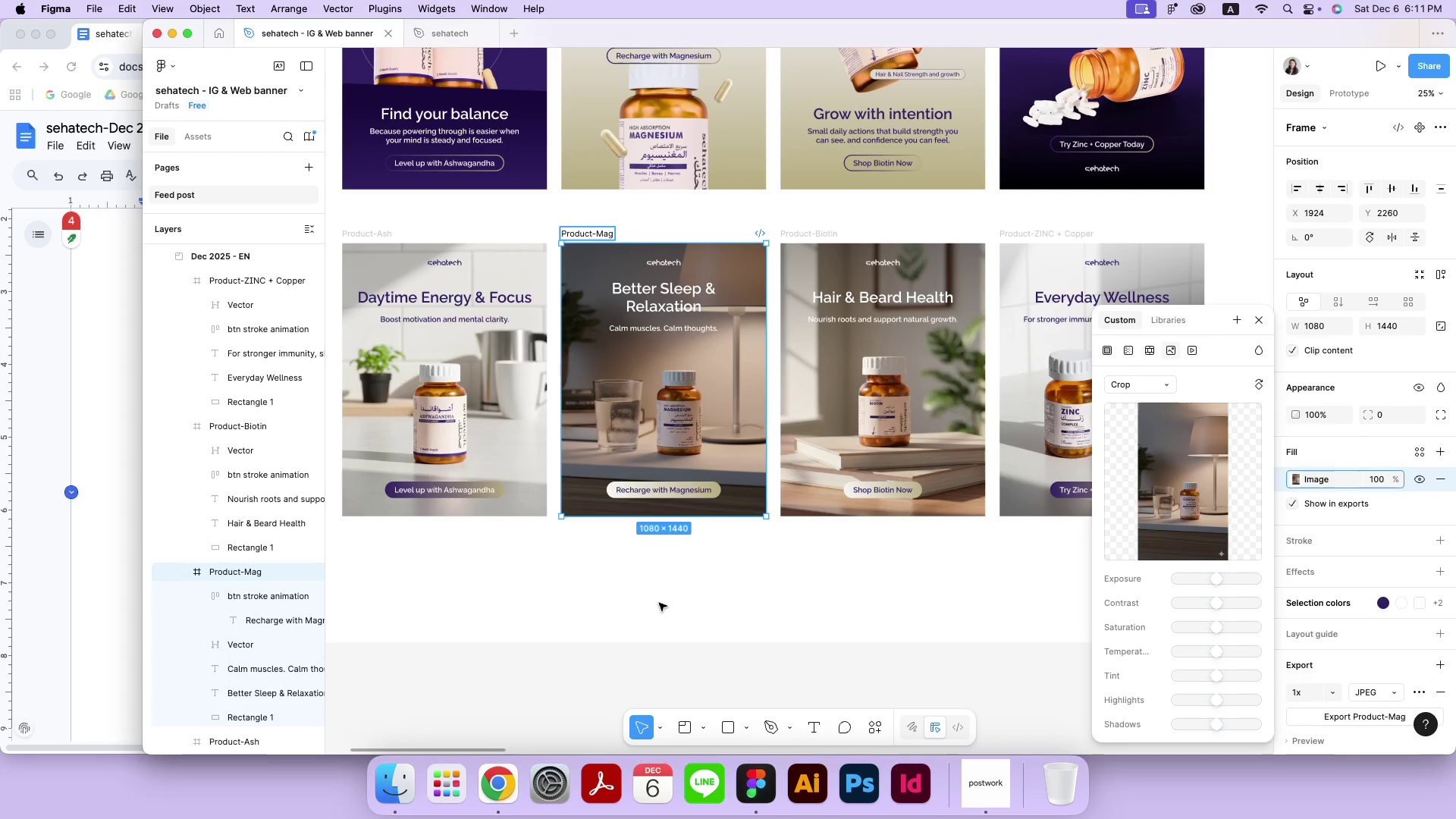 
key(Meta+Z)
 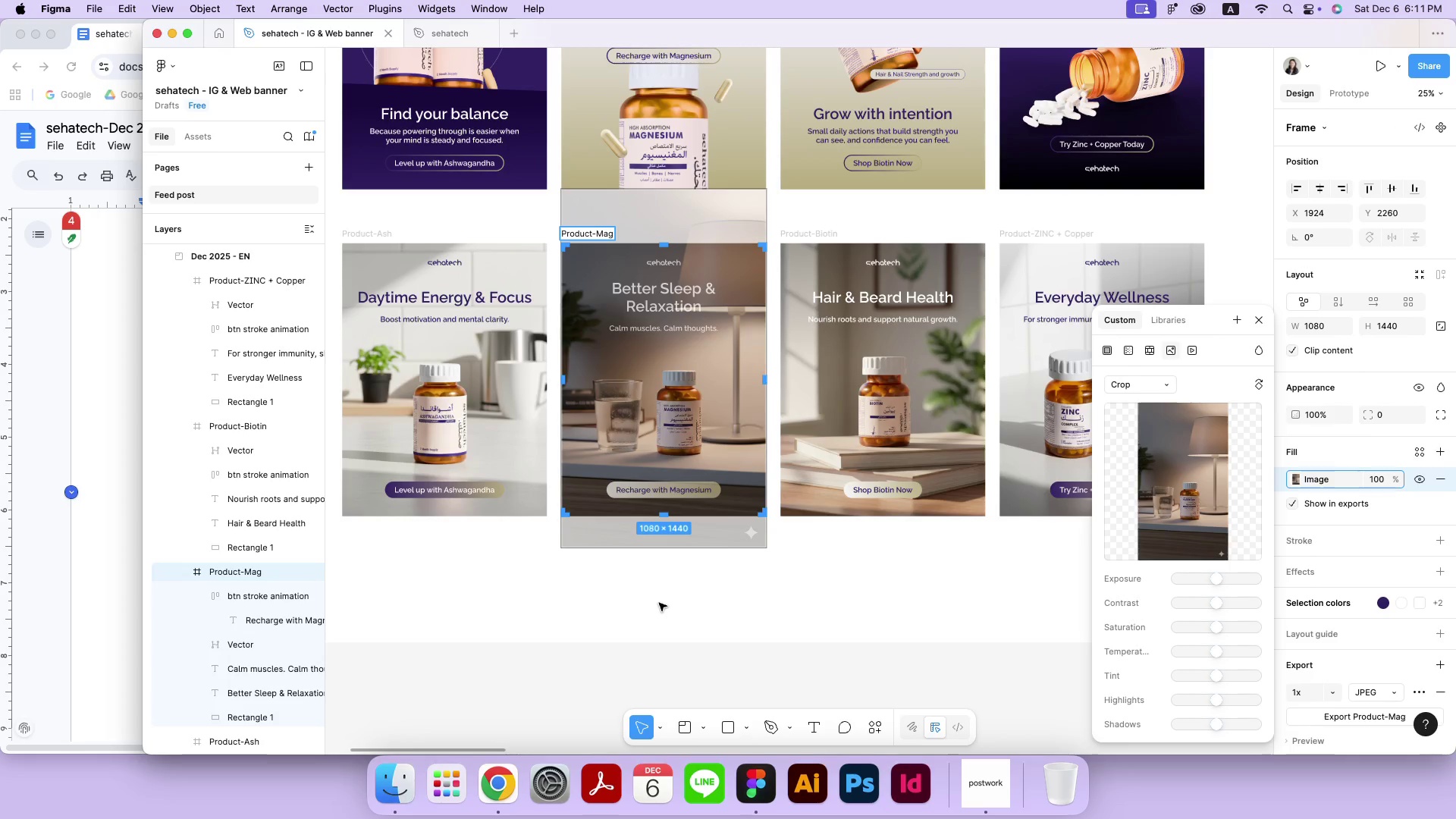 
key(Meta+Z)
 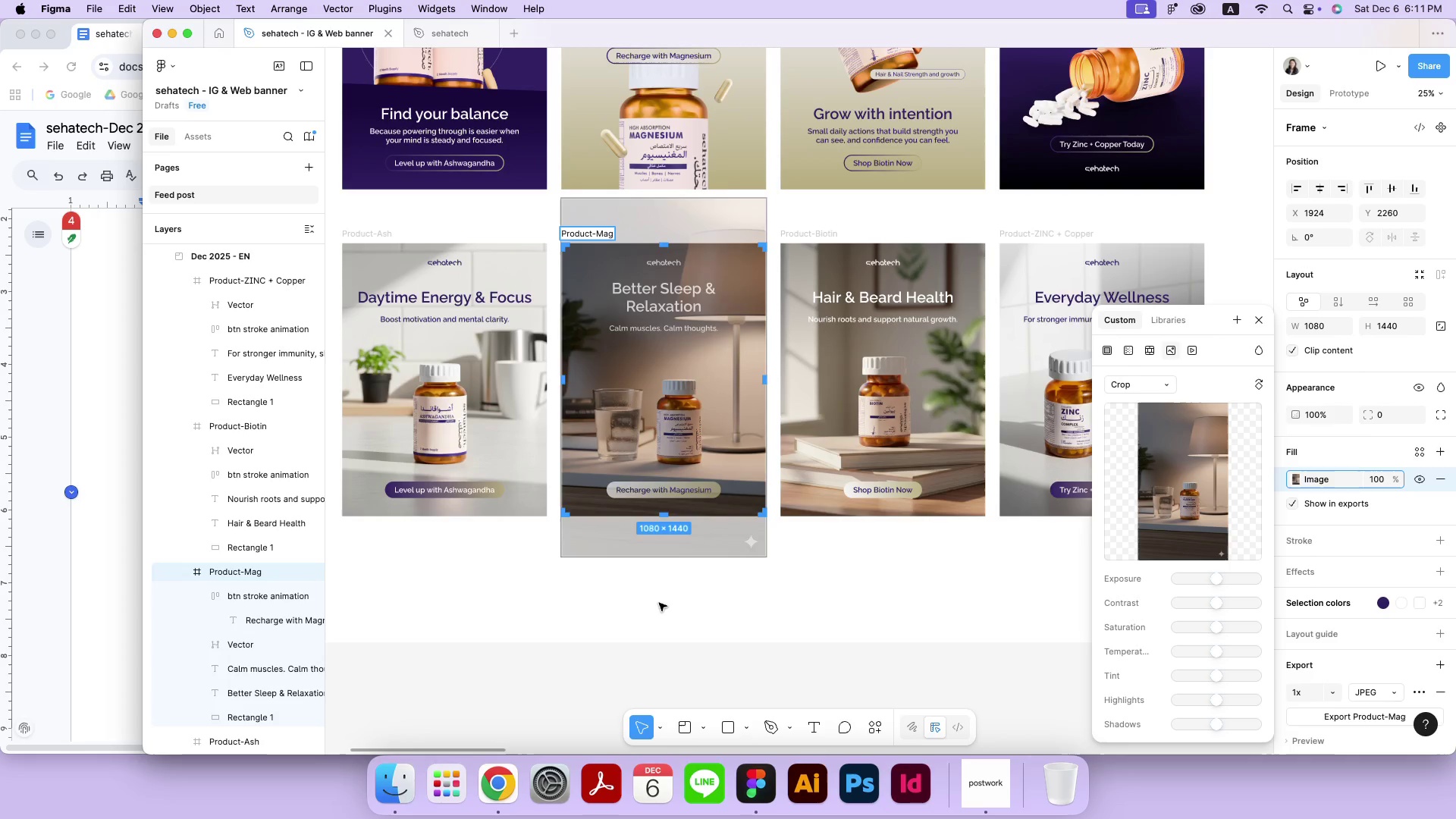 
left_click([659, 603])
 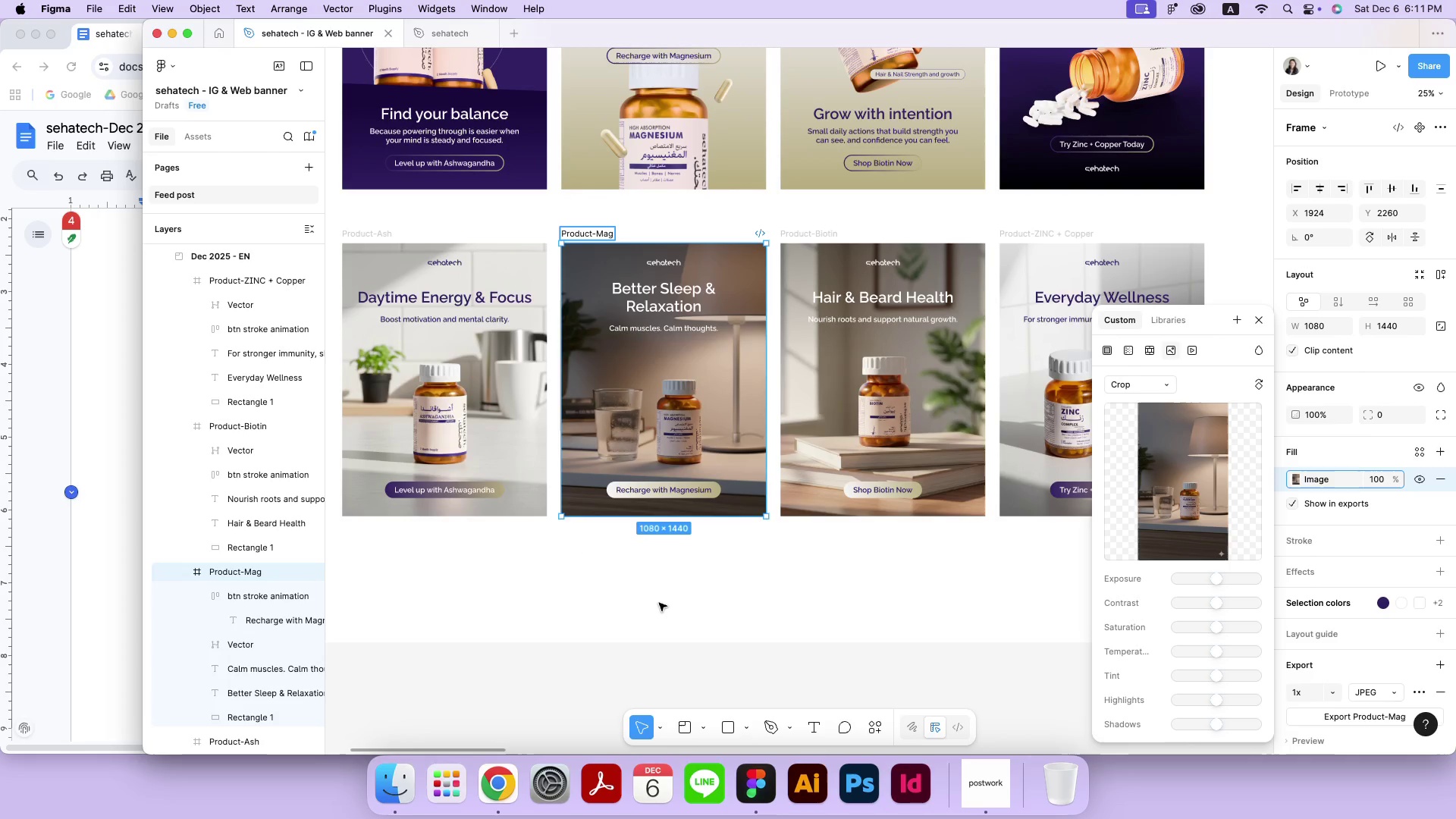 
left_click([659, 603])
 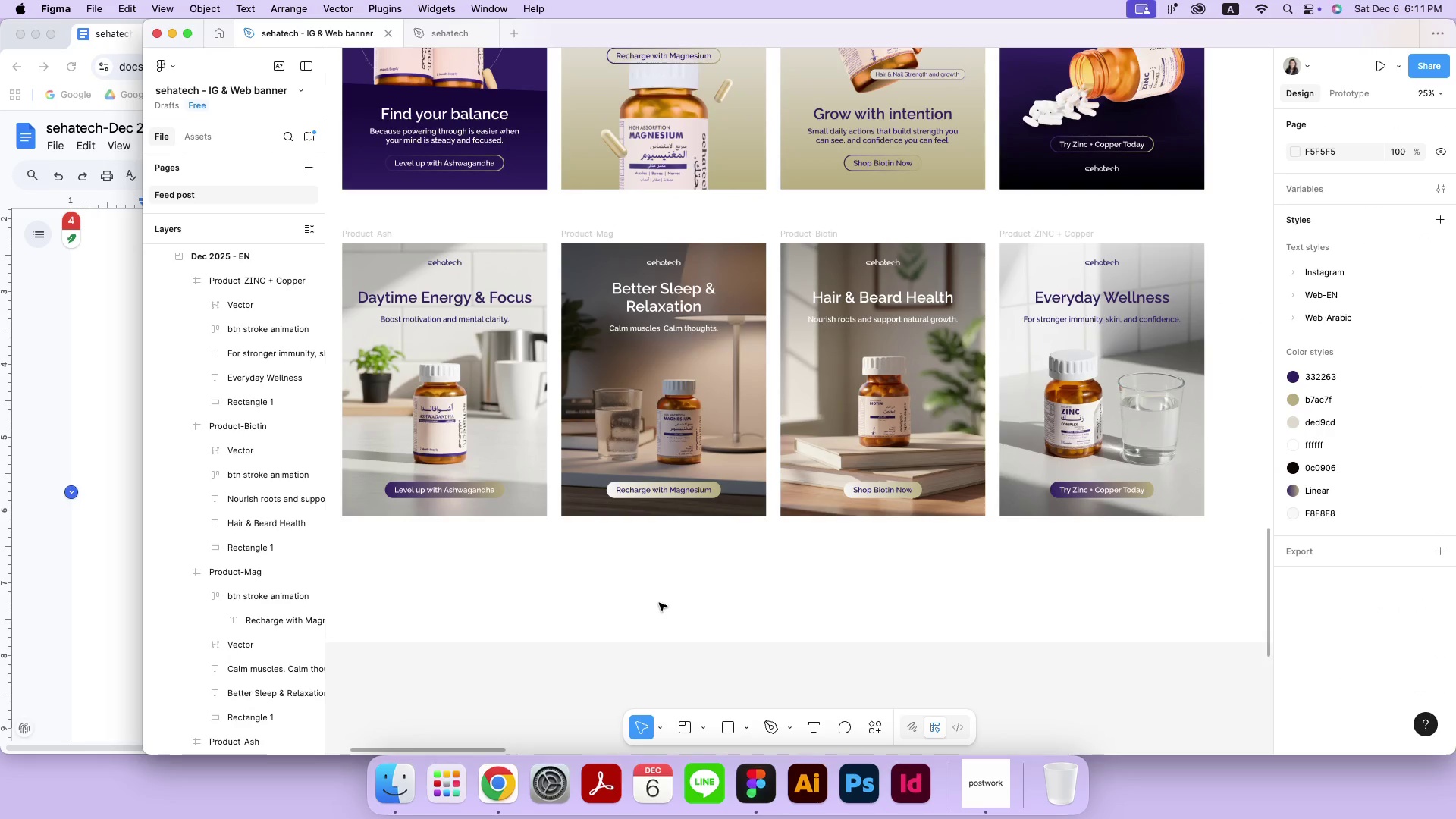 
hold_key(key=Space, duration=1.51)
 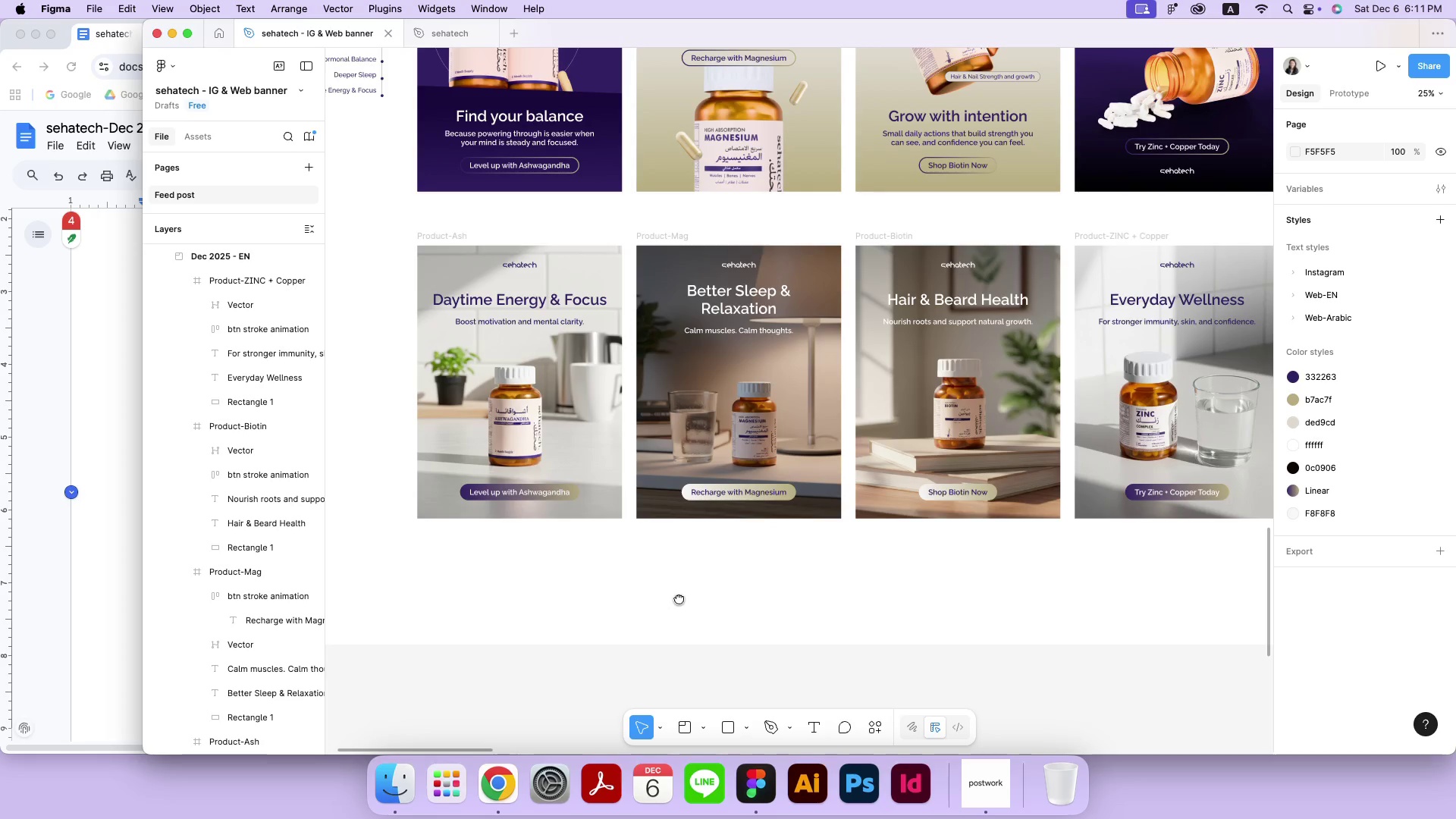 
left_click_drag(start_coordinate=[604, 597], to_coordinate=[679, 598])
 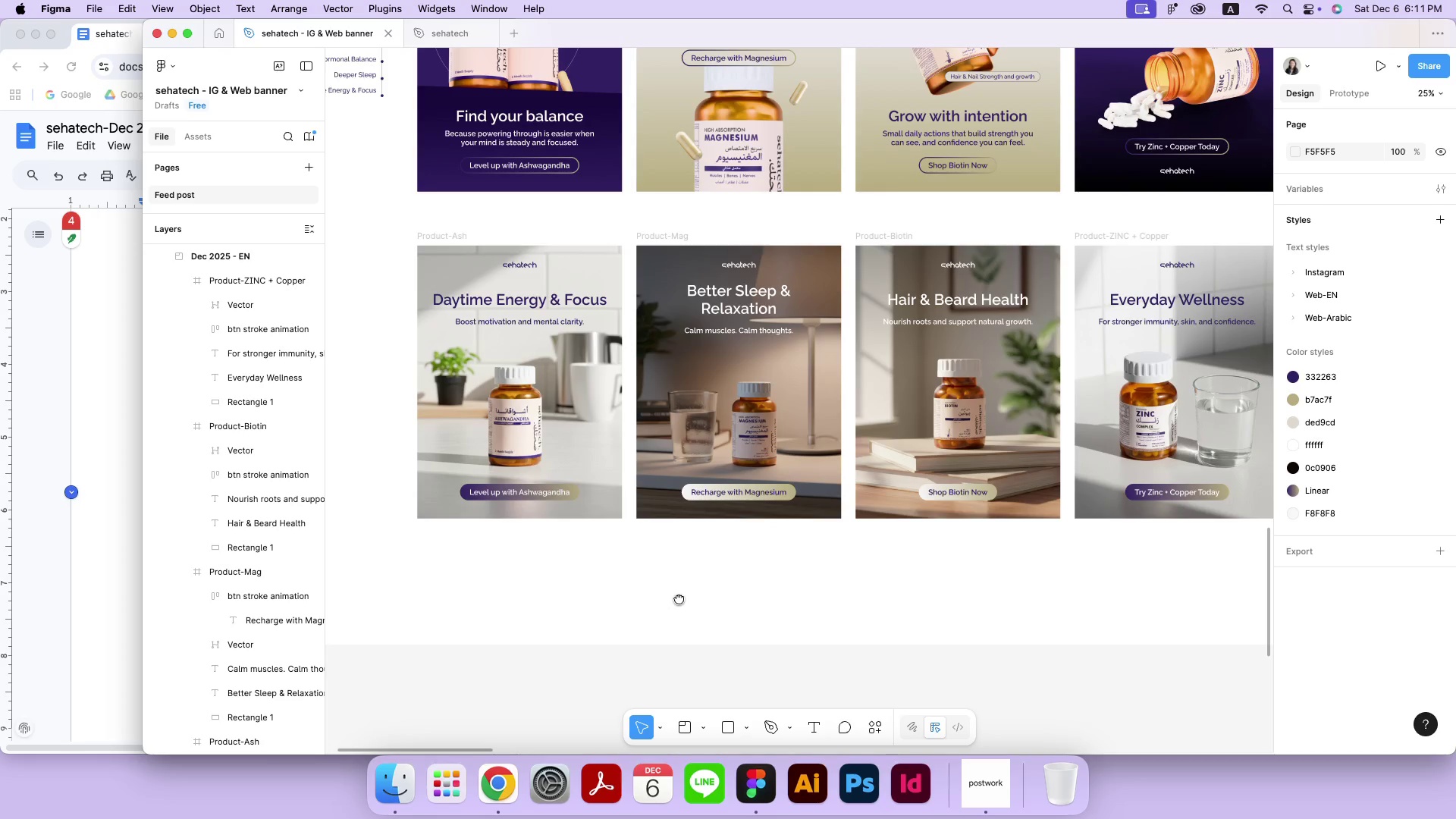 
key(Space)
 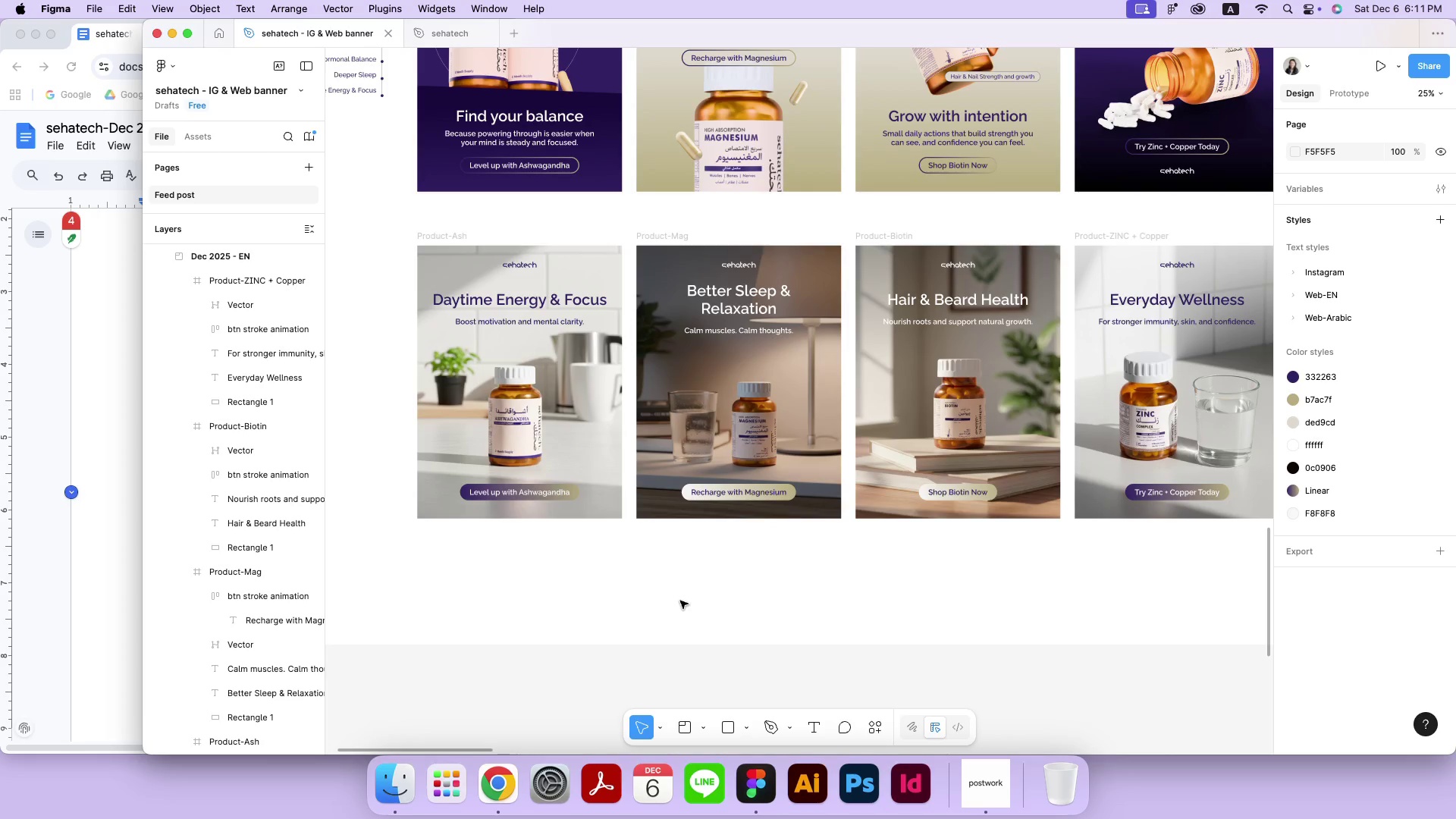 
wait(11.56)
 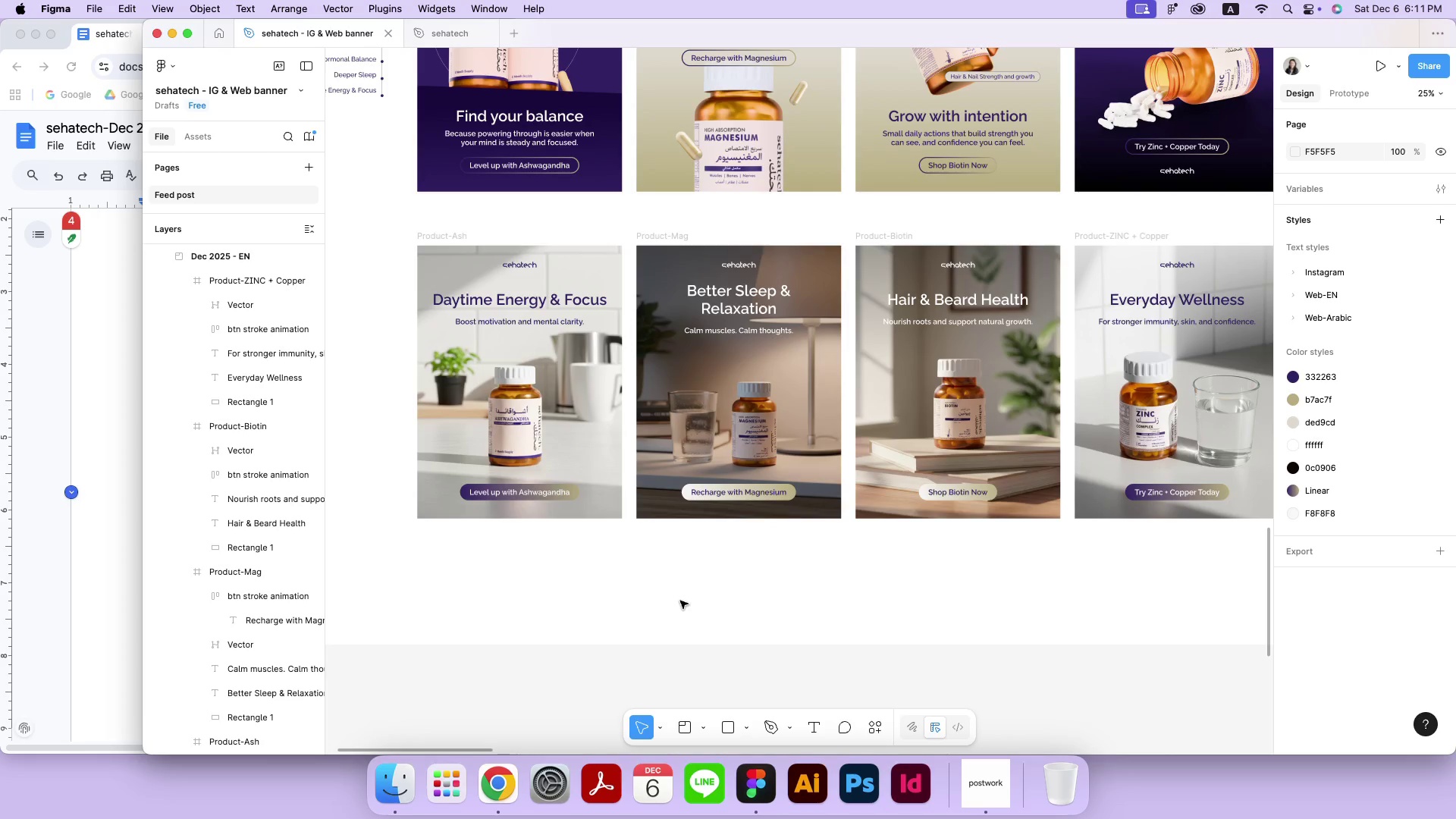 
key(Meta+MetaRight)
 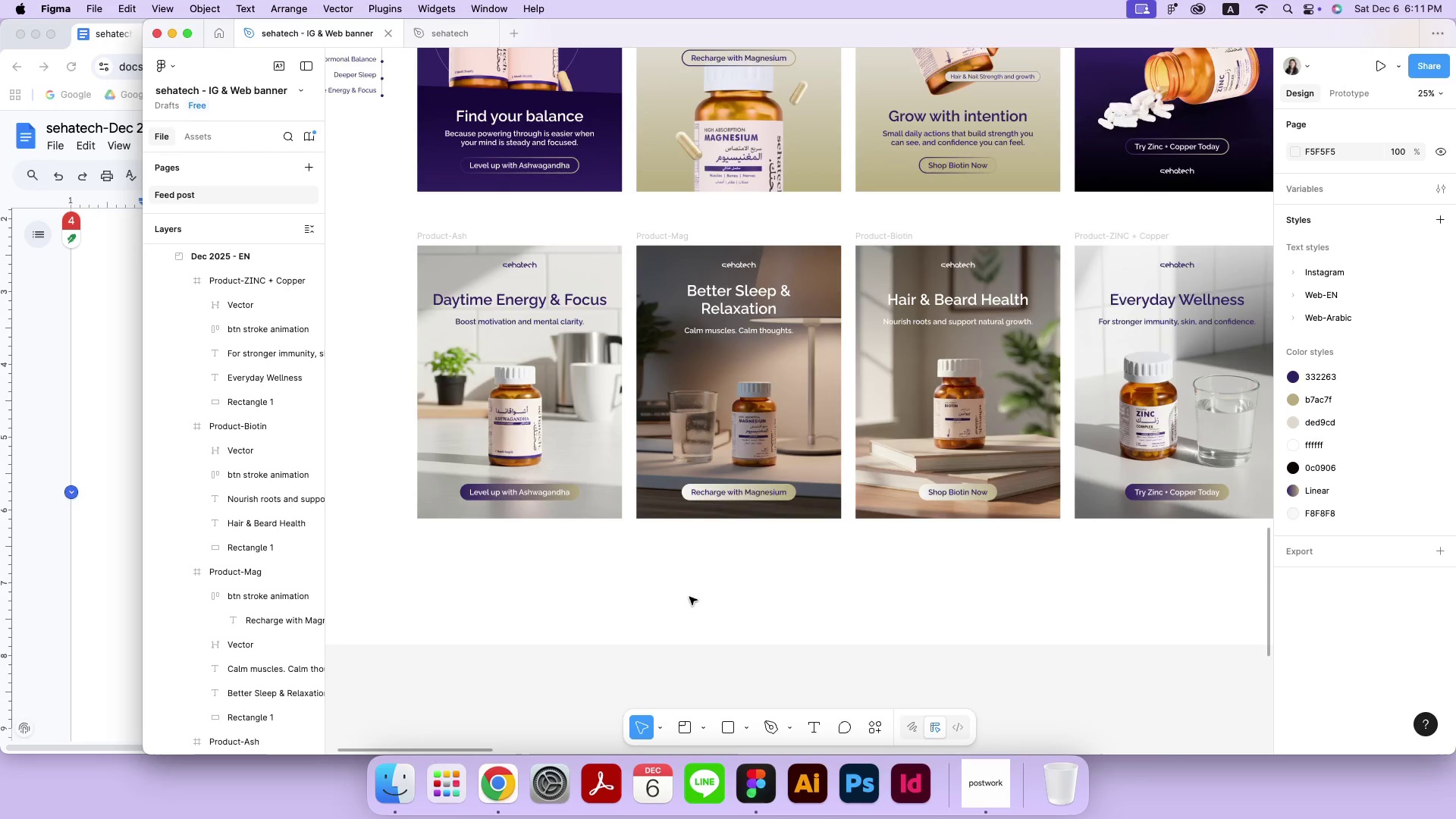 
key(Meta+Minus)
 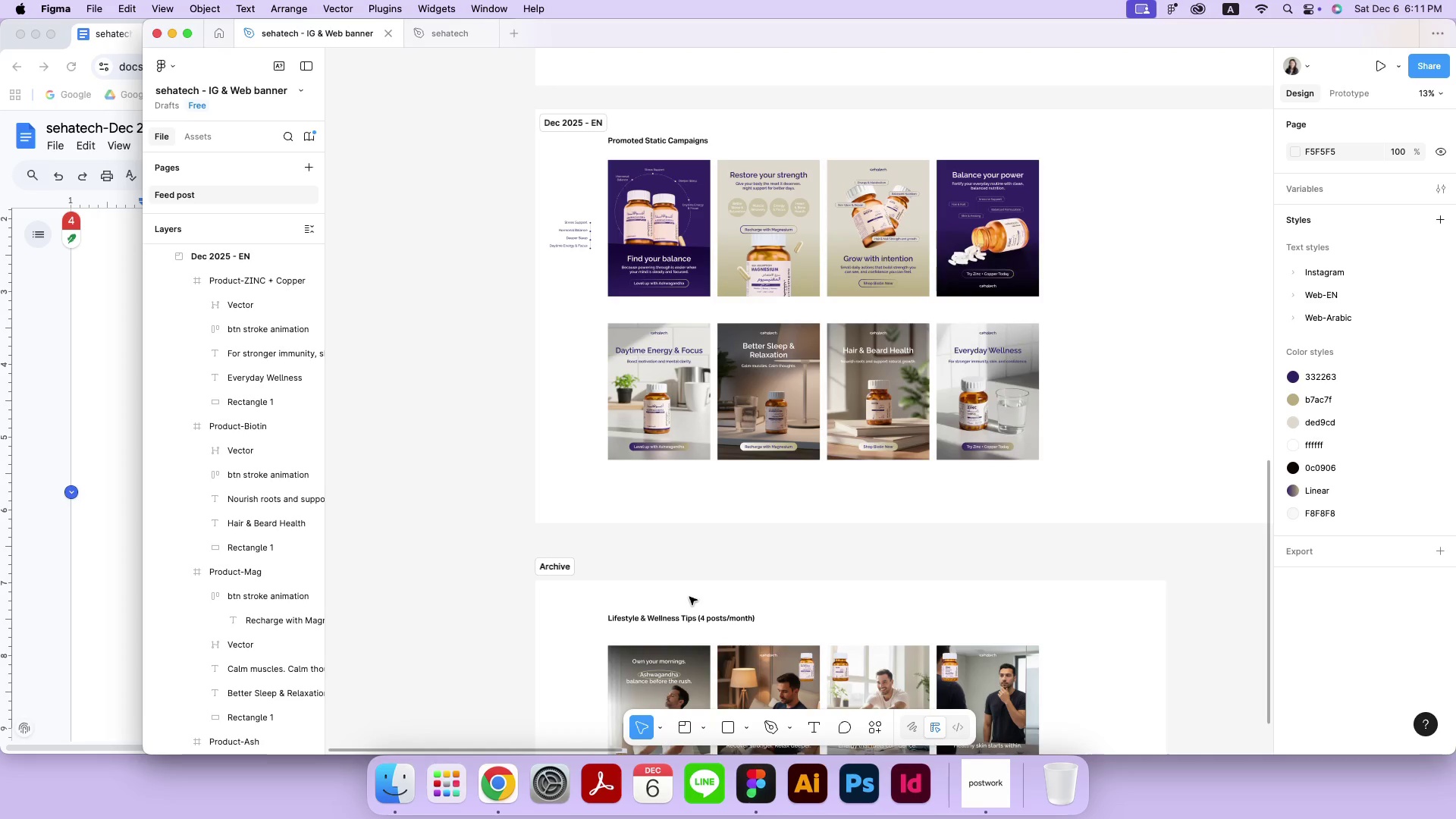 
wait(28.68)
 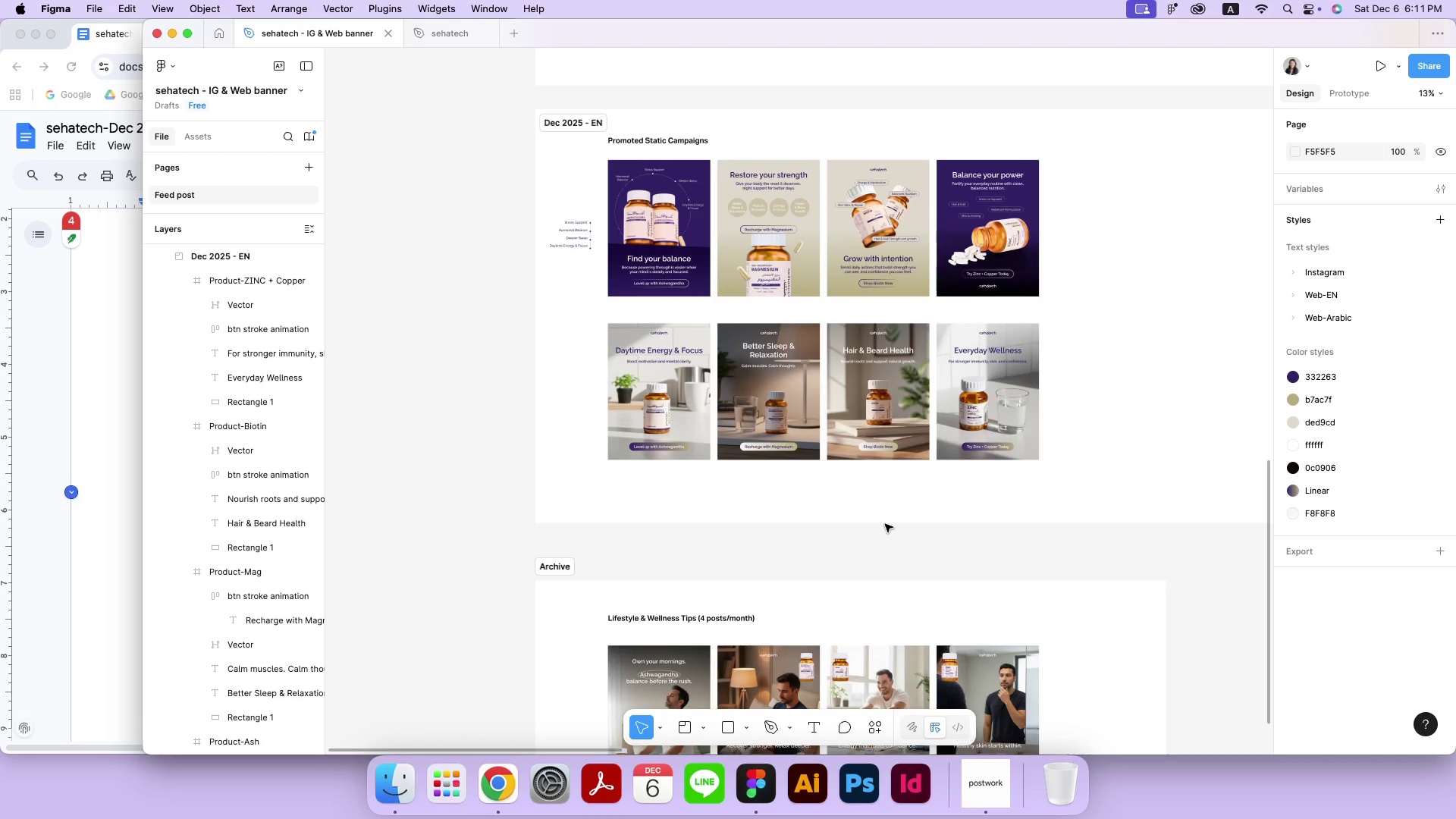 
key(Meta+Equal)
 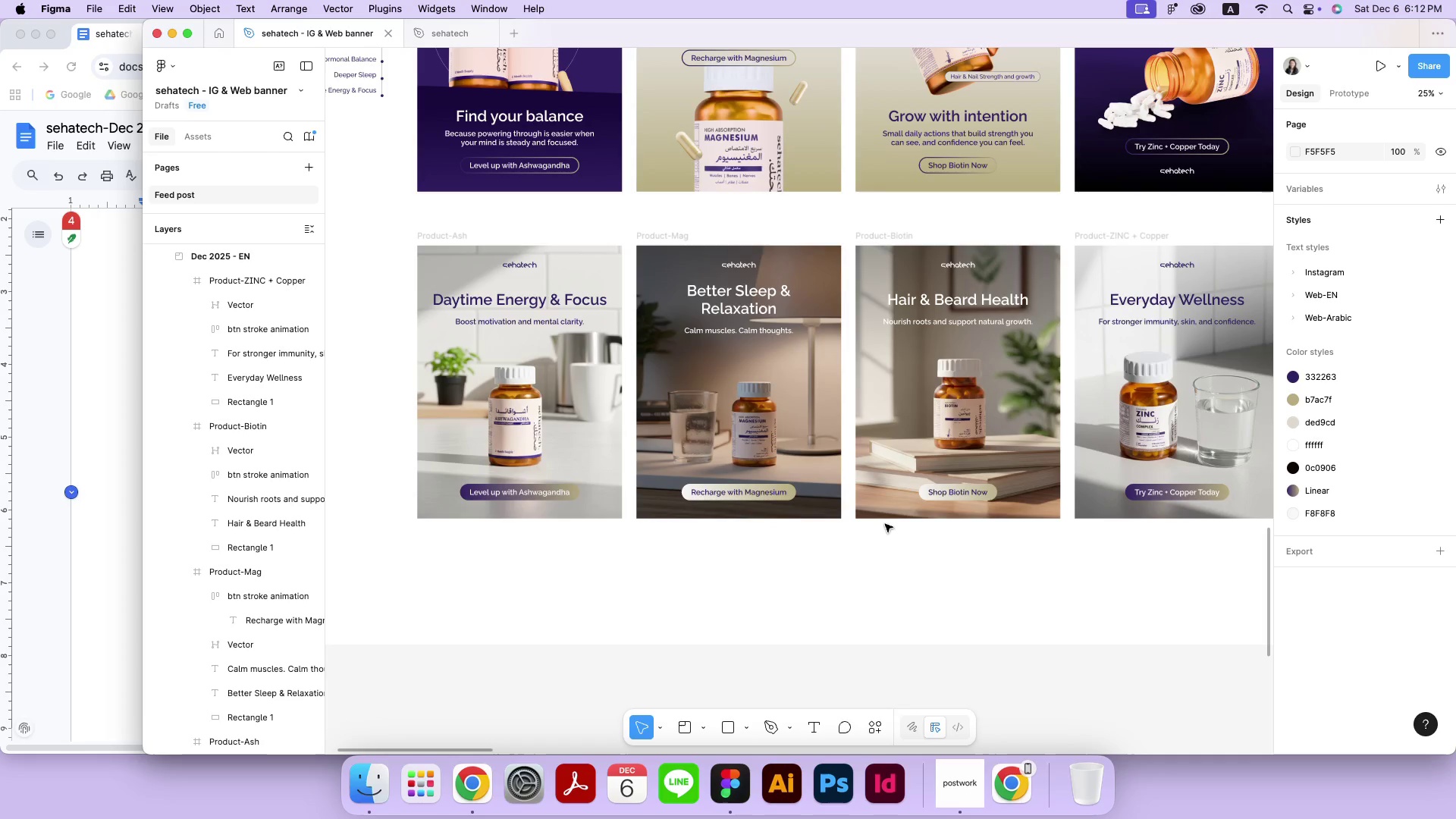 
wait(27.24)
 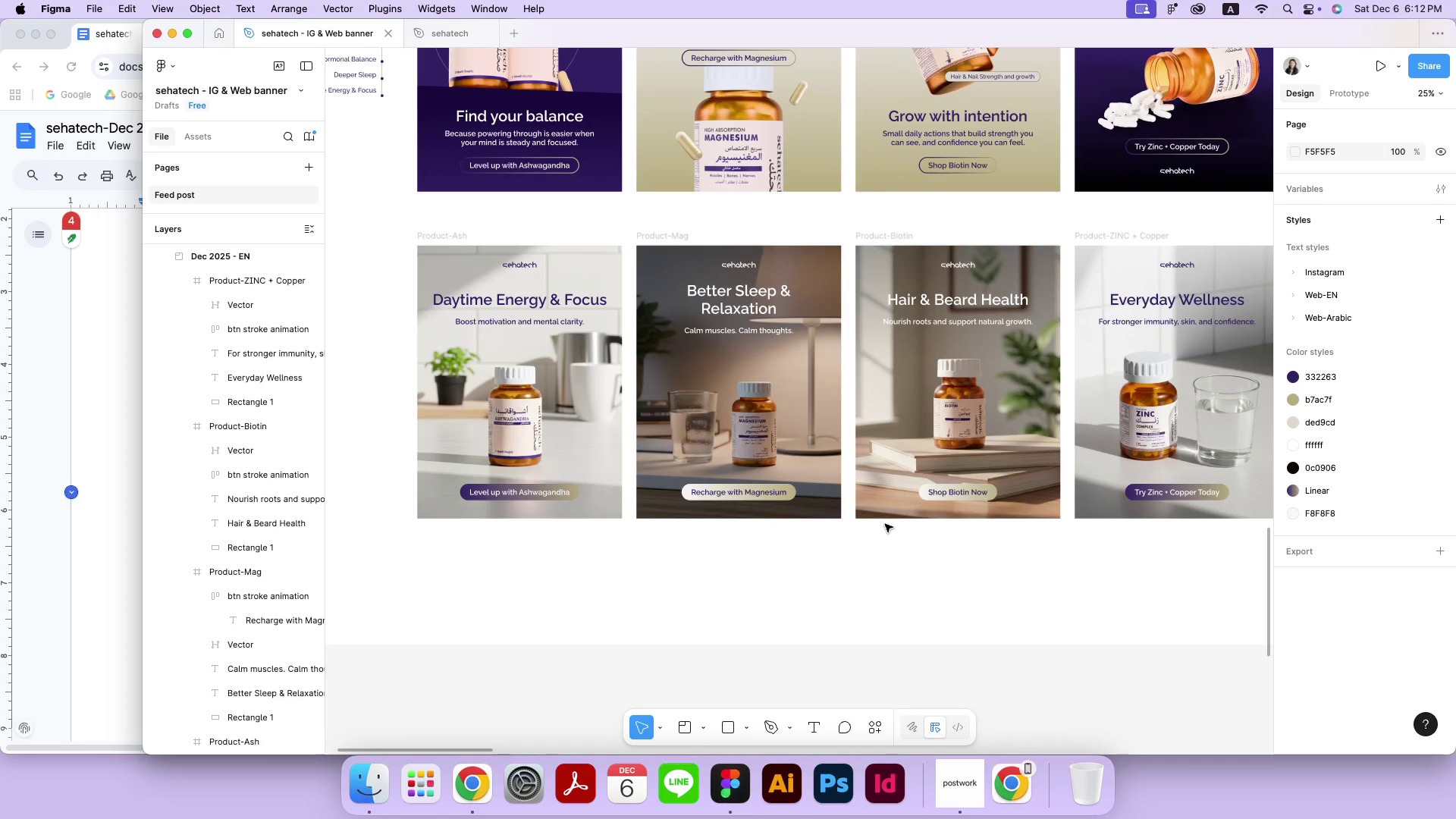 
key(Meta+Minus)
 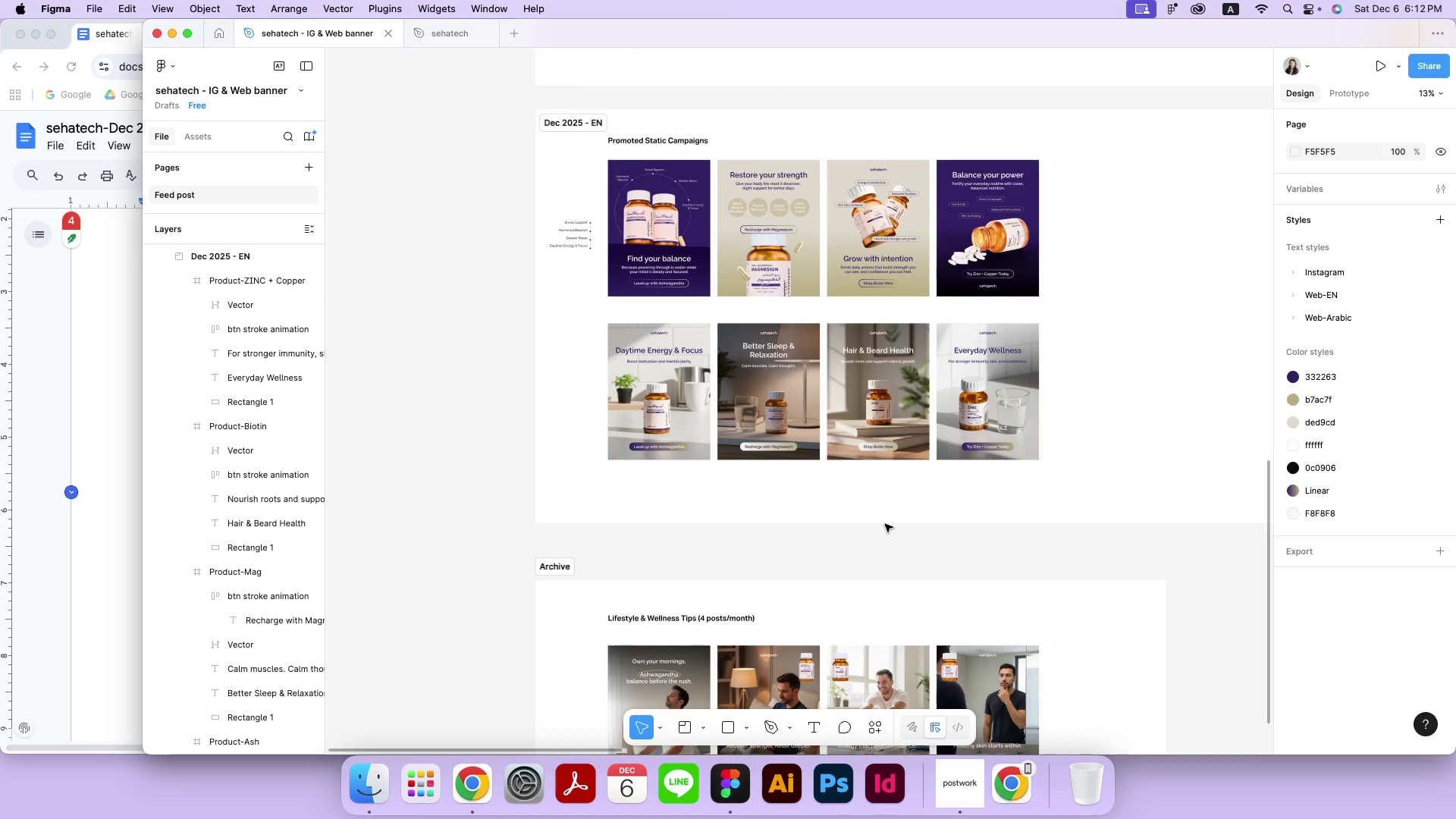 
hold_key(key=Space, duration=1.51)
 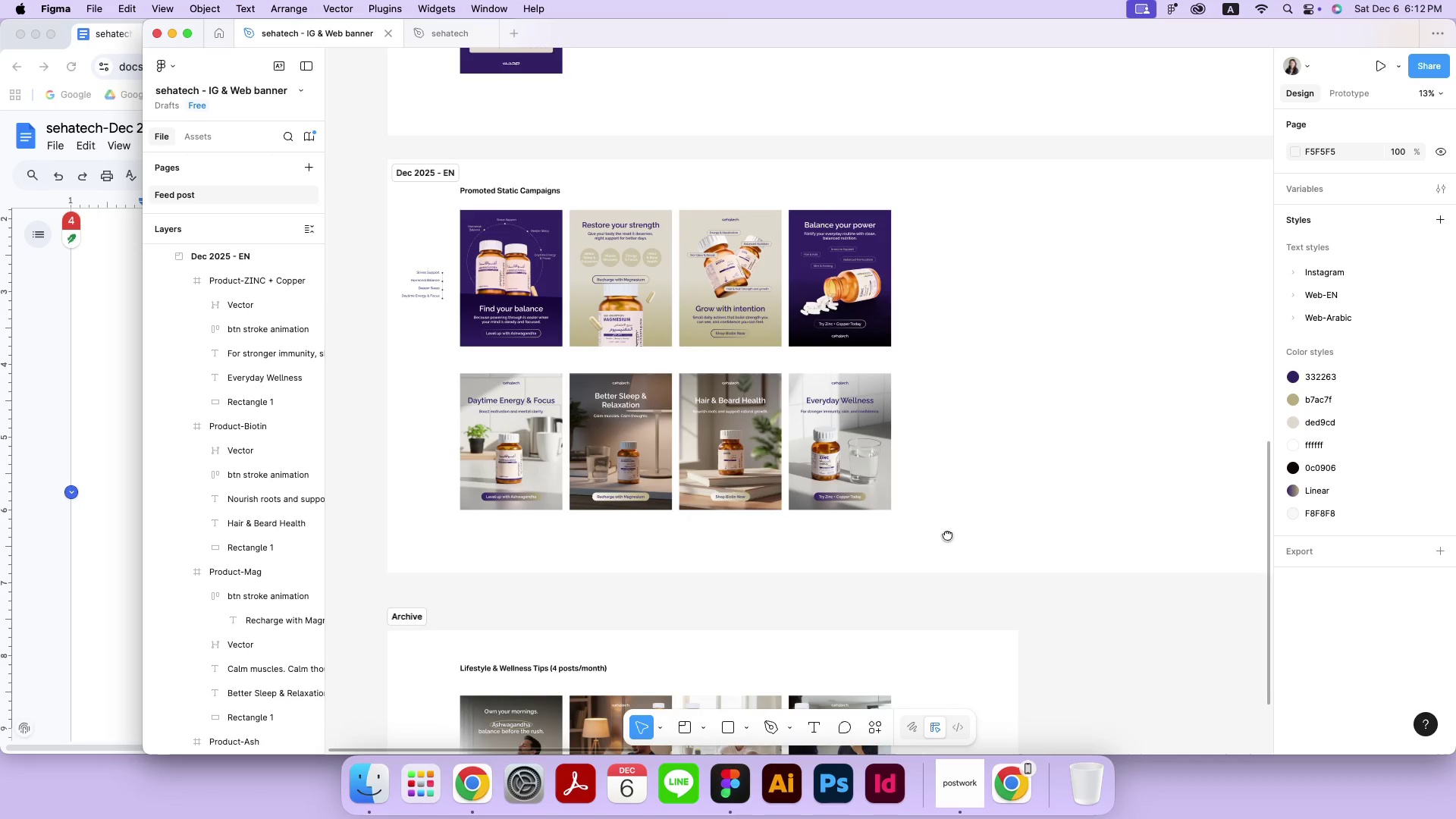 
left_click_drag(start_coordinate=[1095, 485], to_coordinate=[947, 535])
 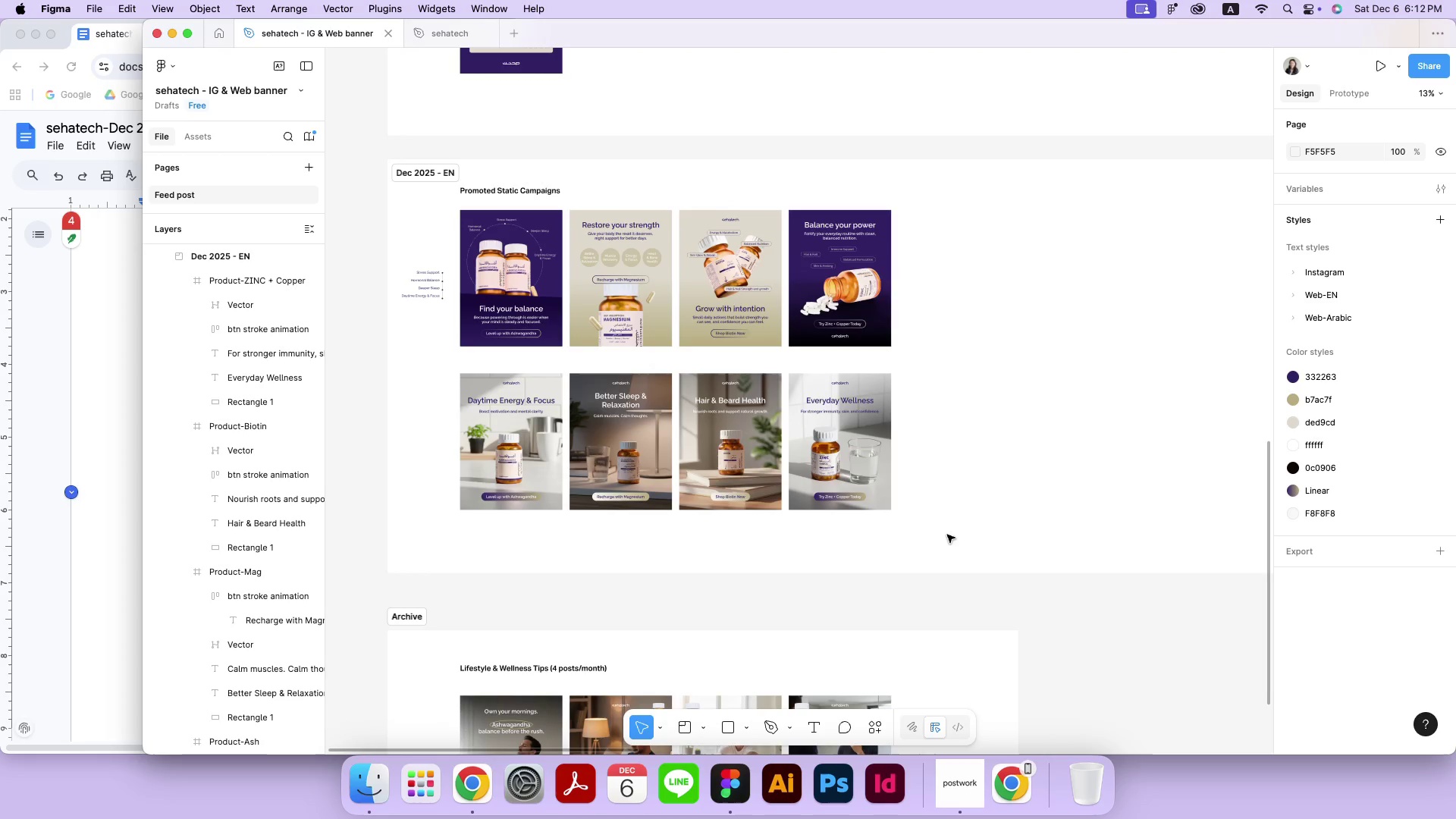 
wait(8.78)
 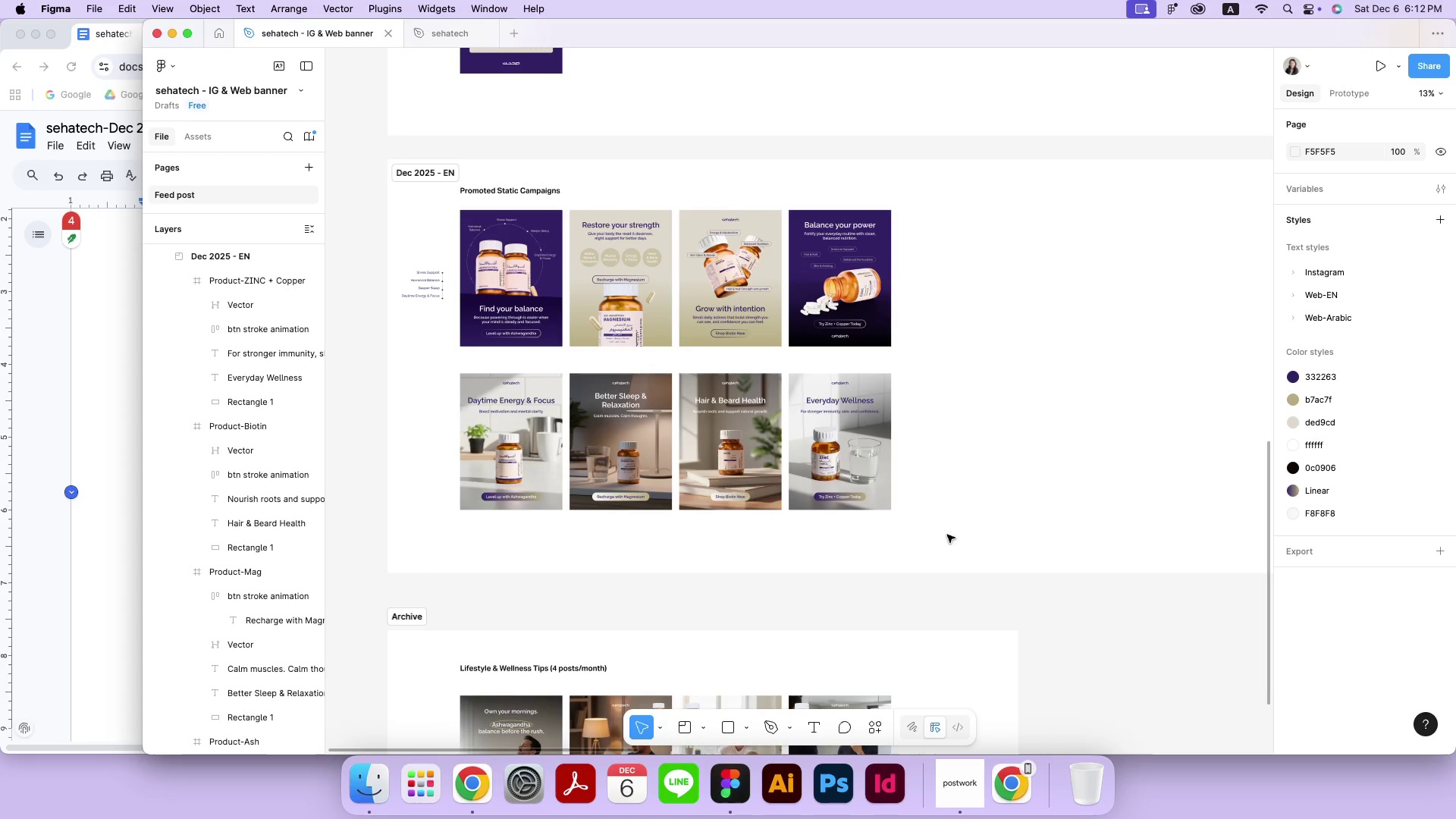 
left_click([94, 347])
 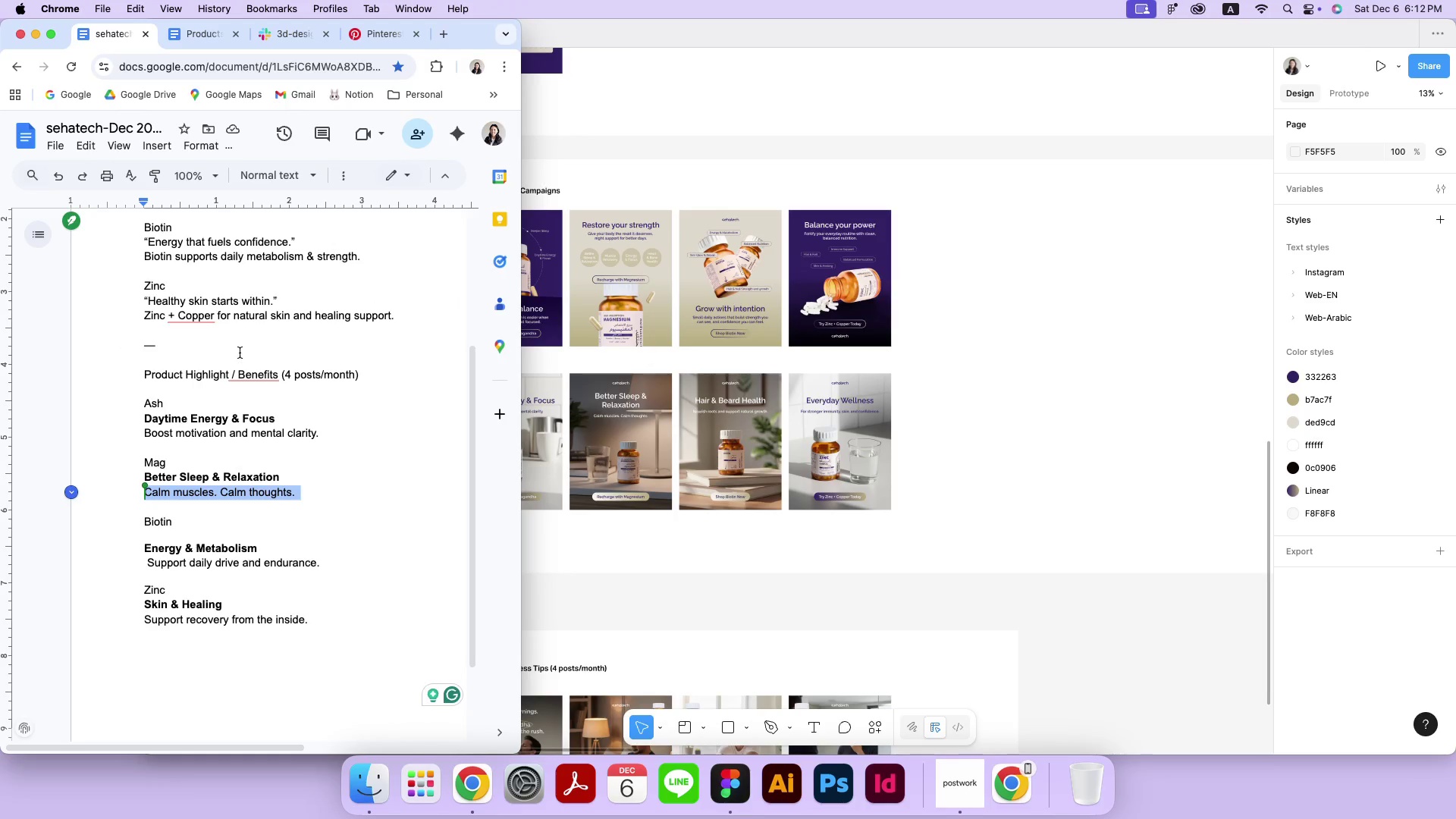 
left_click([240, 353])
 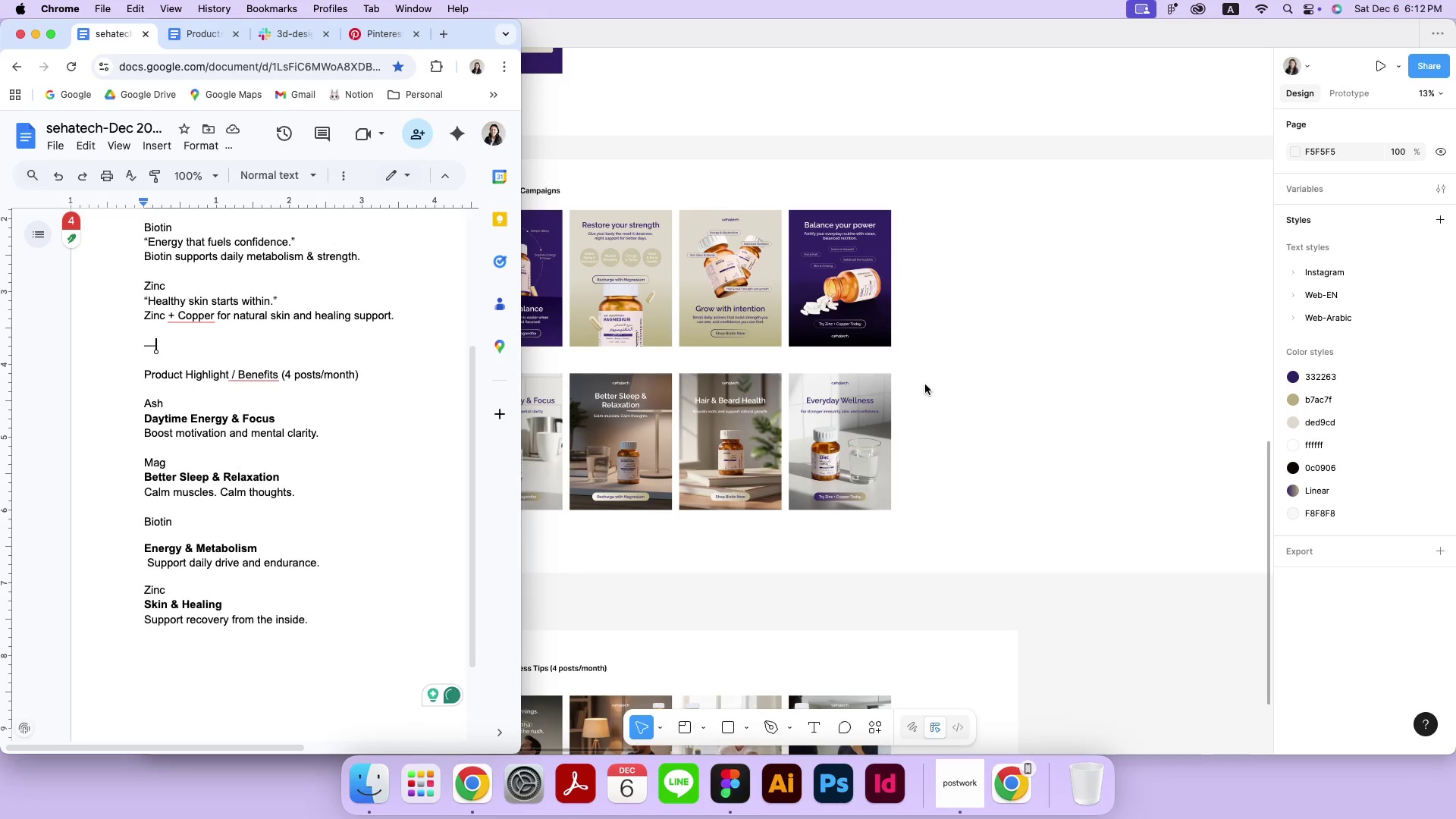 
left_click([949, 384])
 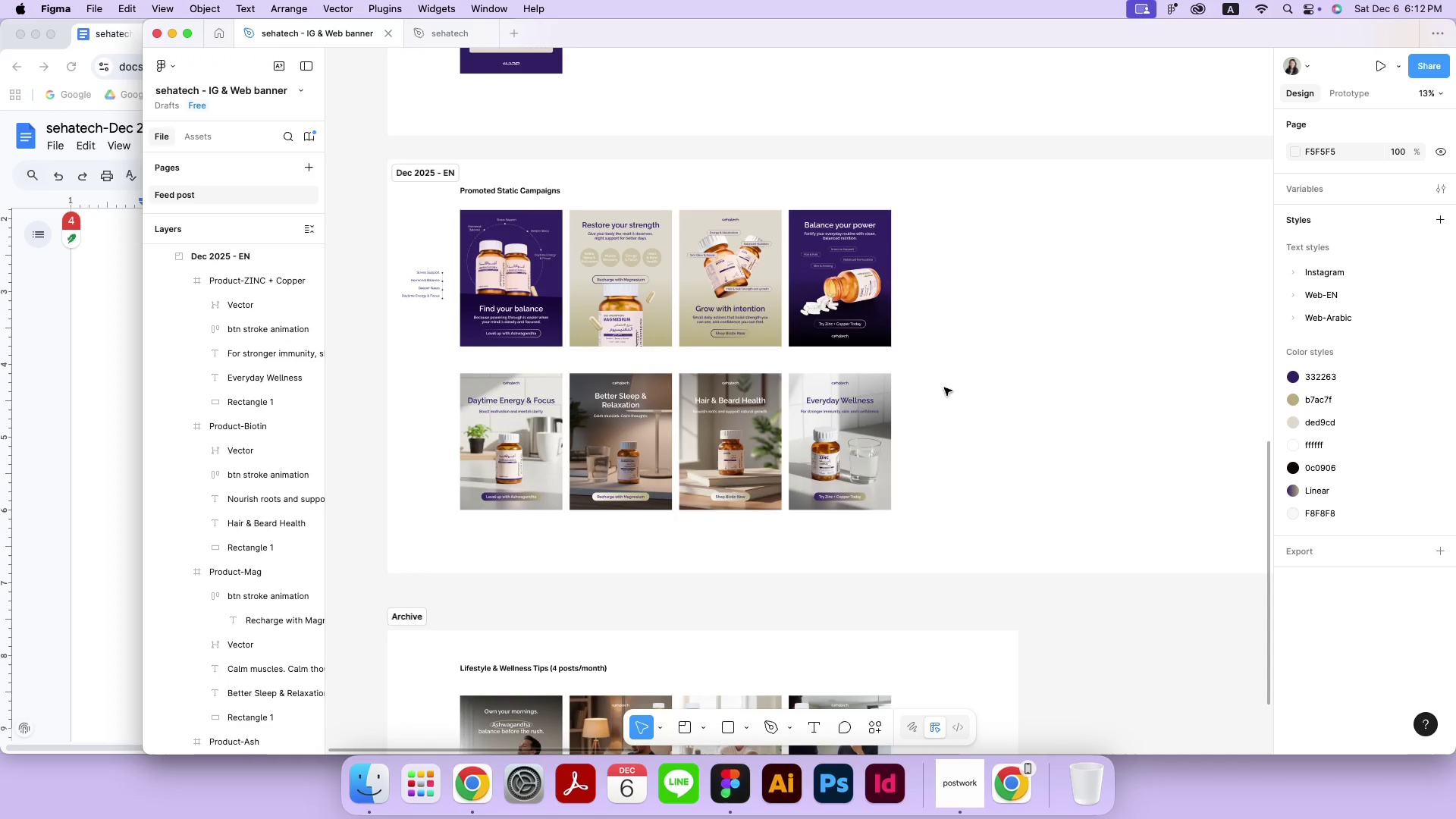 
key(Meta+MetaRight)
 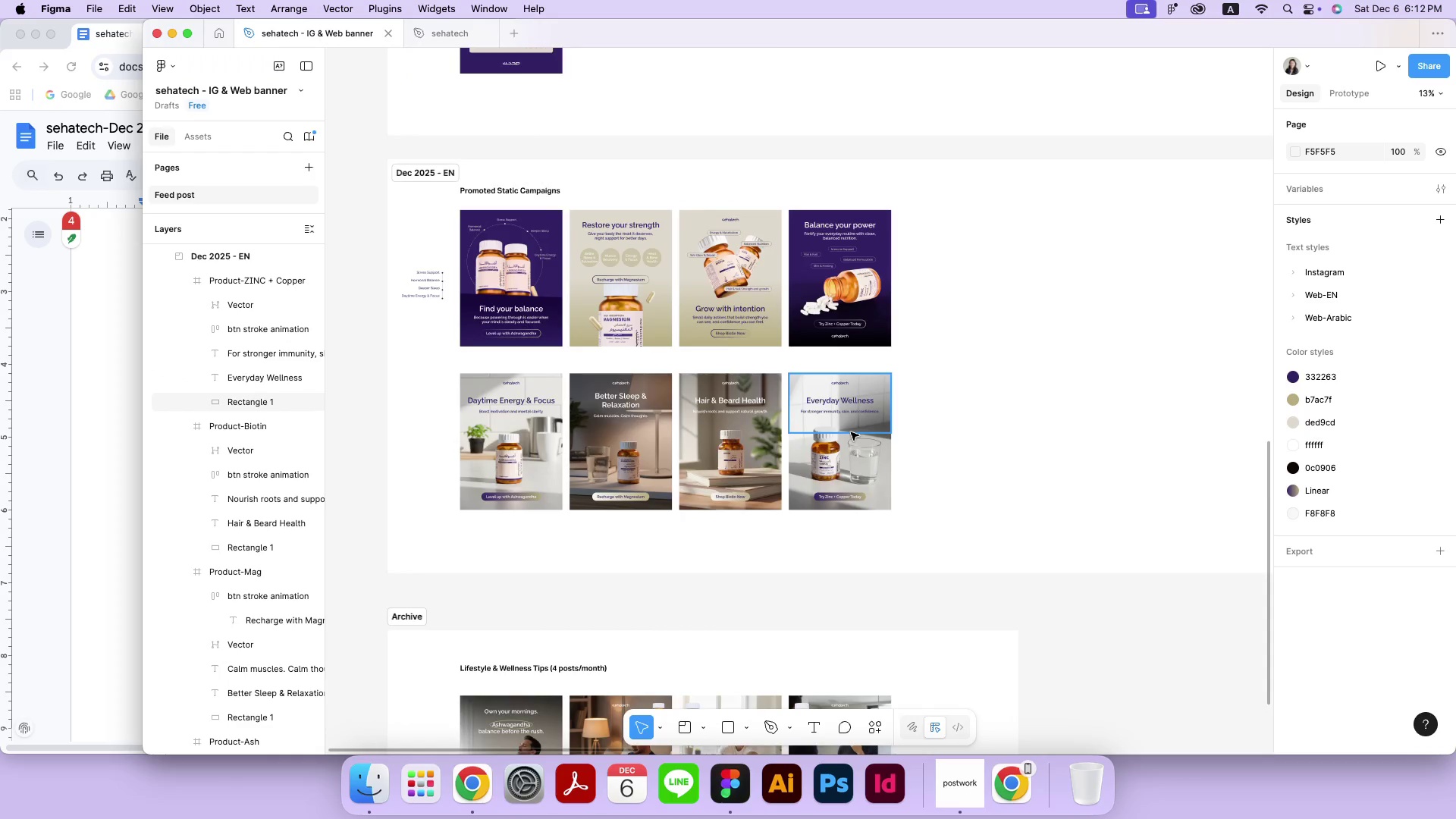 
key(Meta+Equal)
 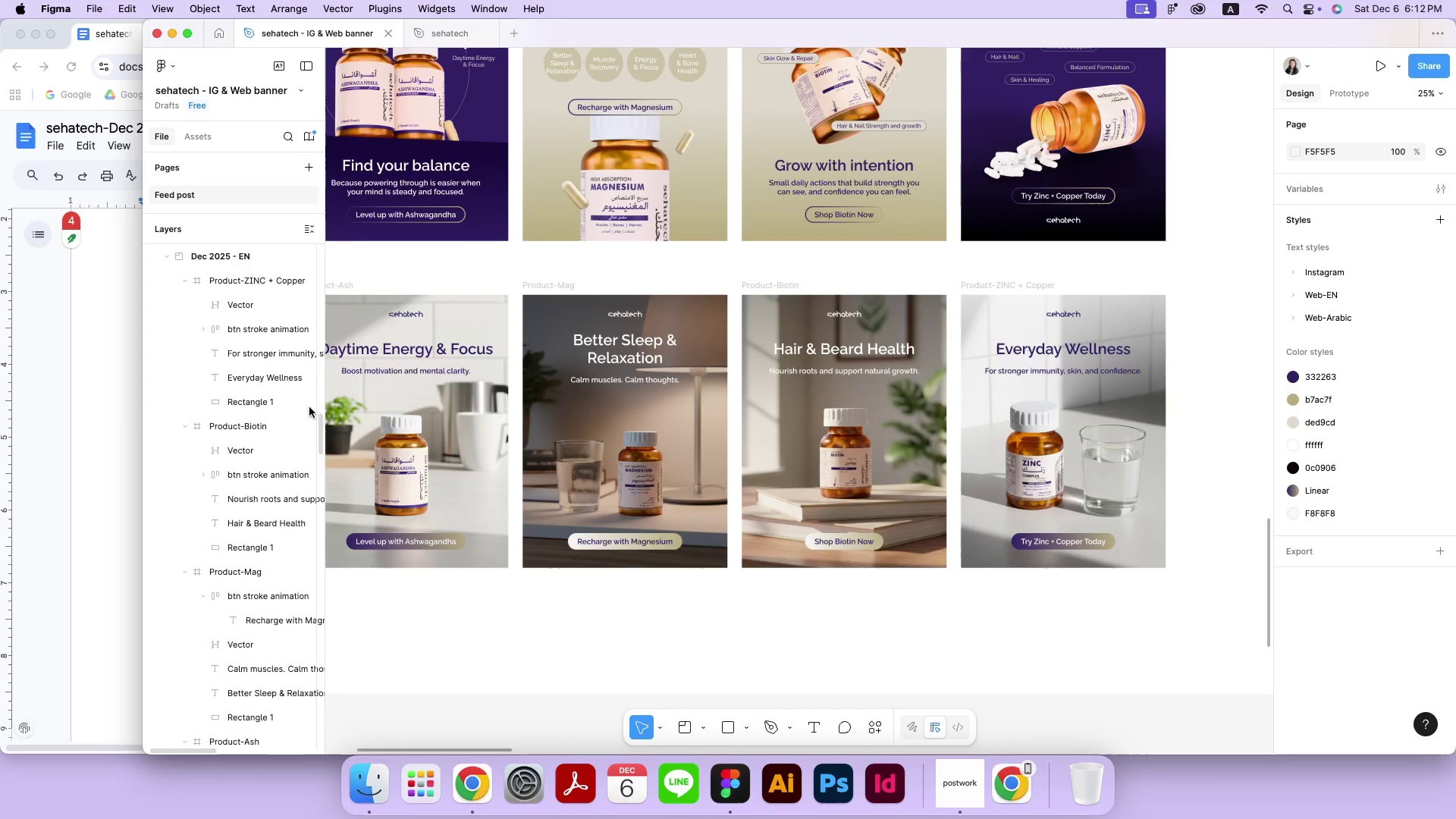 
hold_key(key=Space, duration=0.59)
 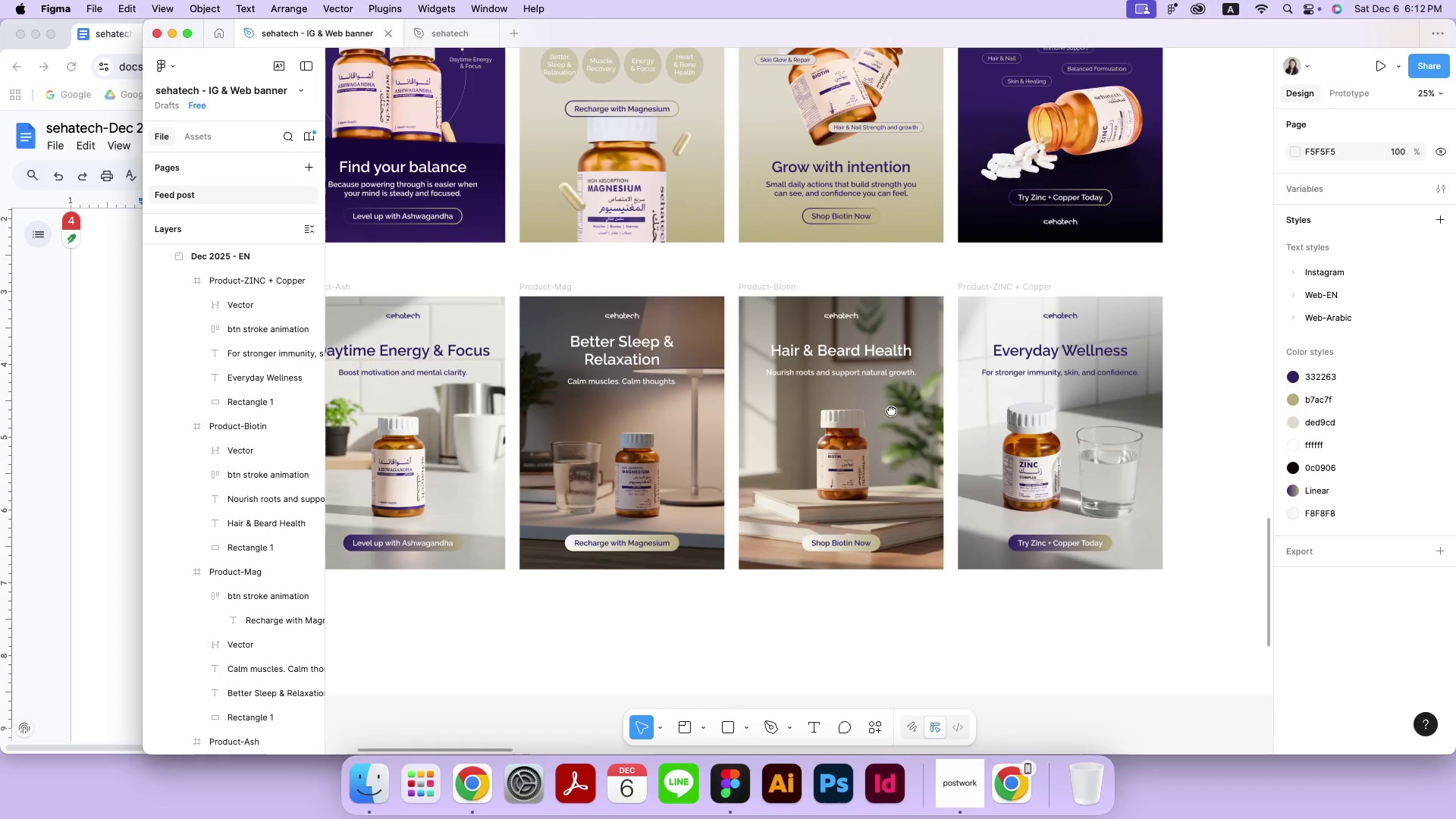 
left_click_drag(start_coordinate=[711, 460], to_coordinate=[893, 409])
 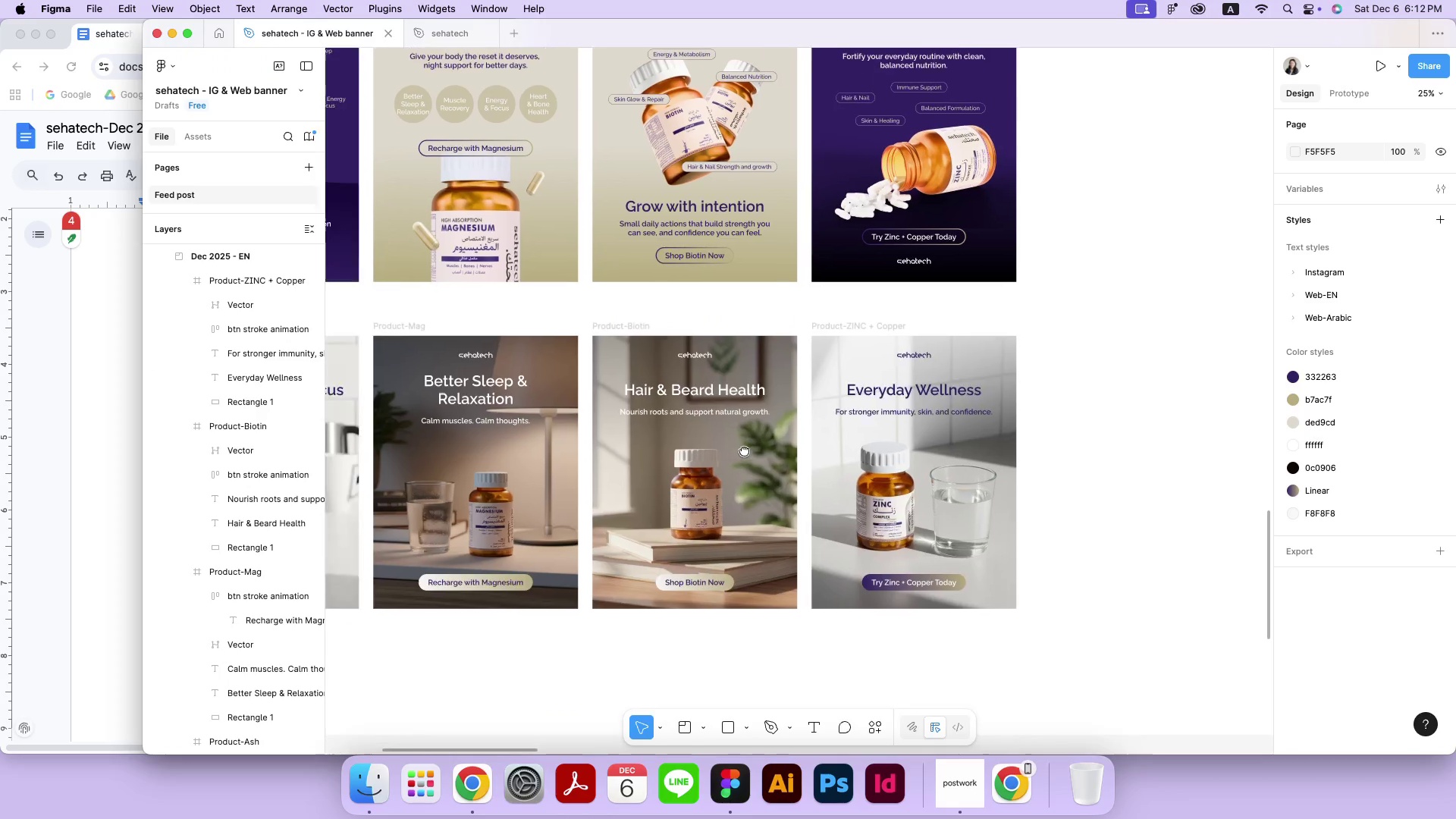 
left_click([78, 414])
 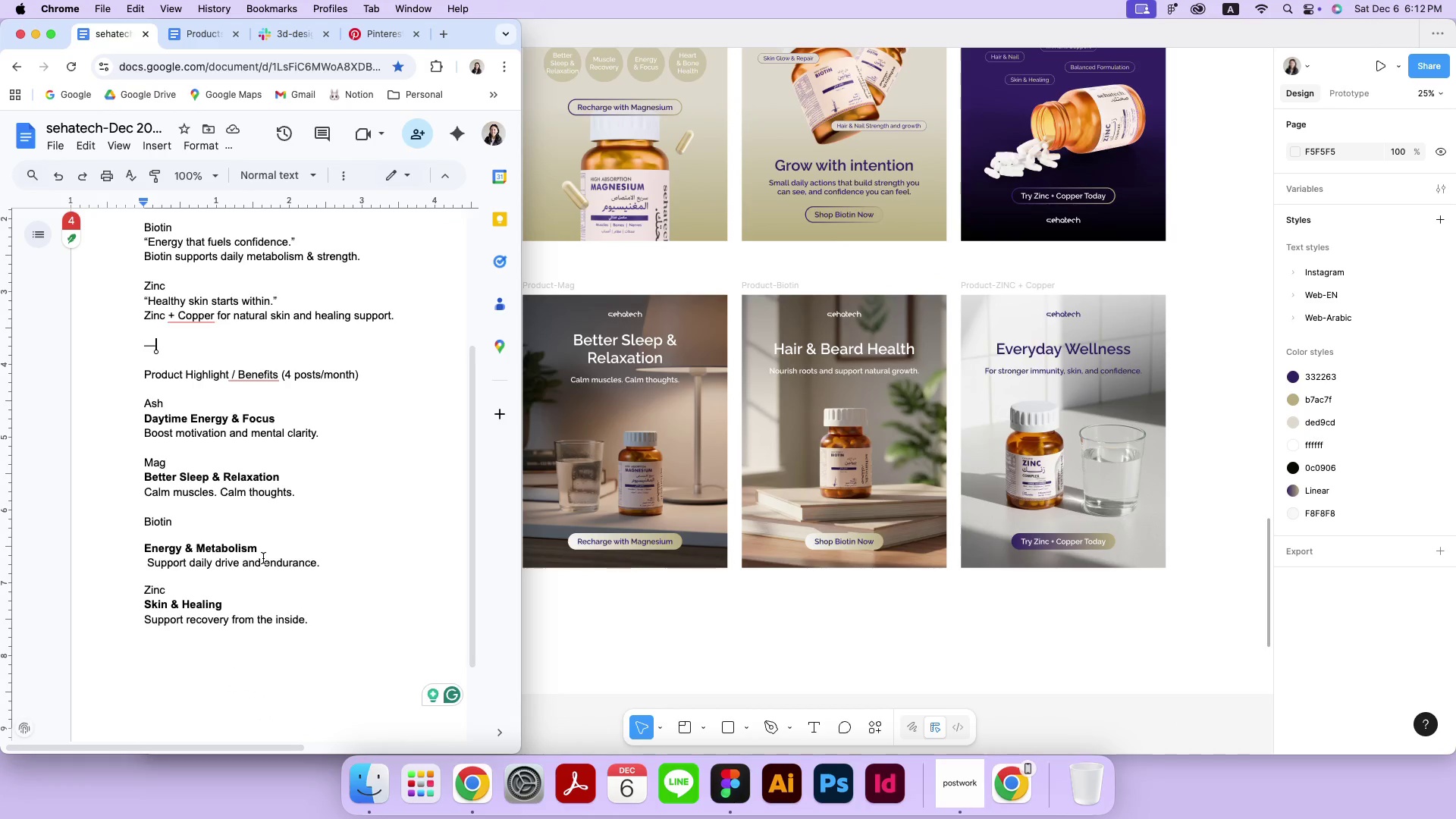 
left_click_drag(start_coordinate=[266, 548], to_coordinate=[144, 551])
 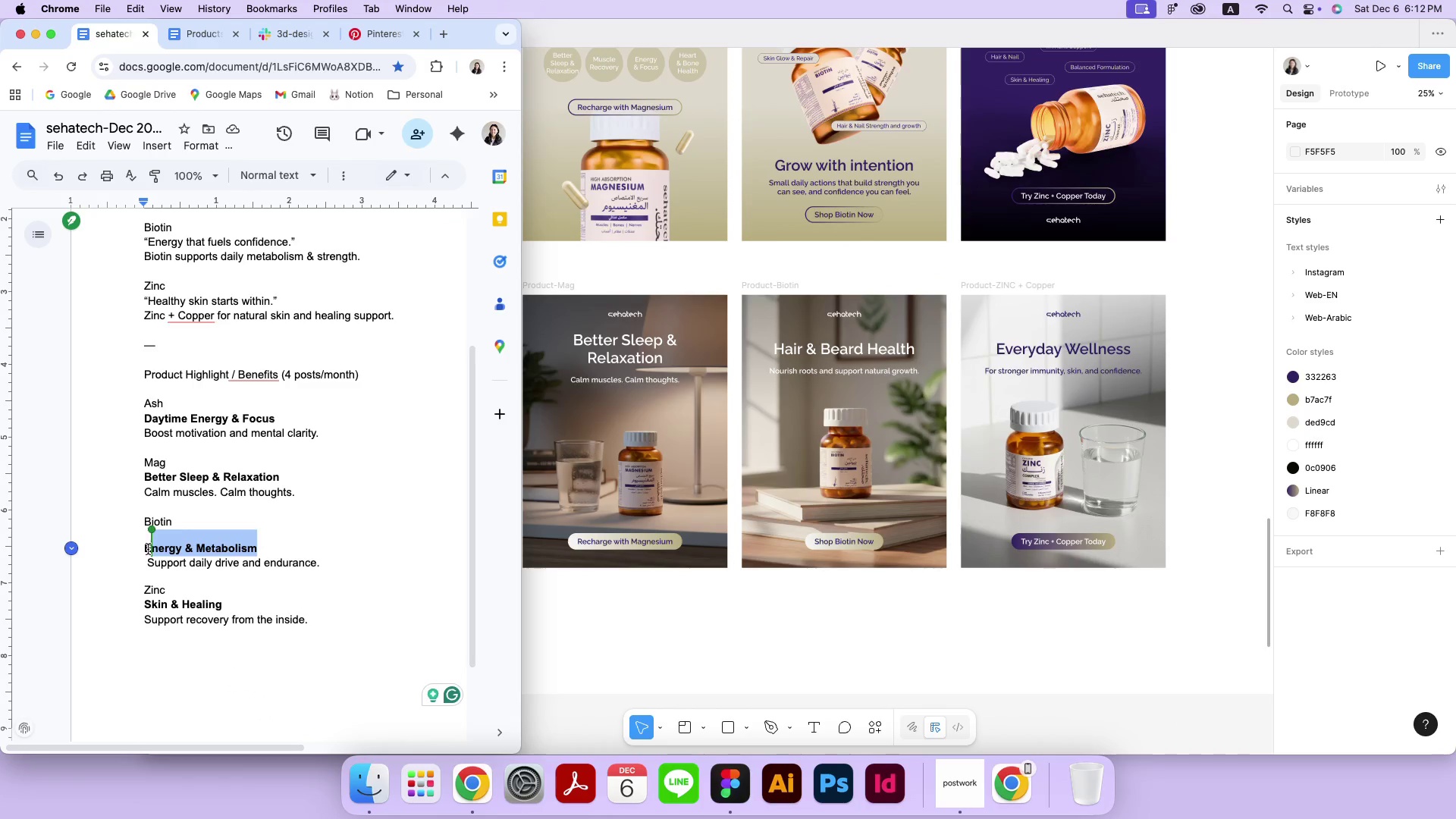 
key(Meta+CommandLeft)
 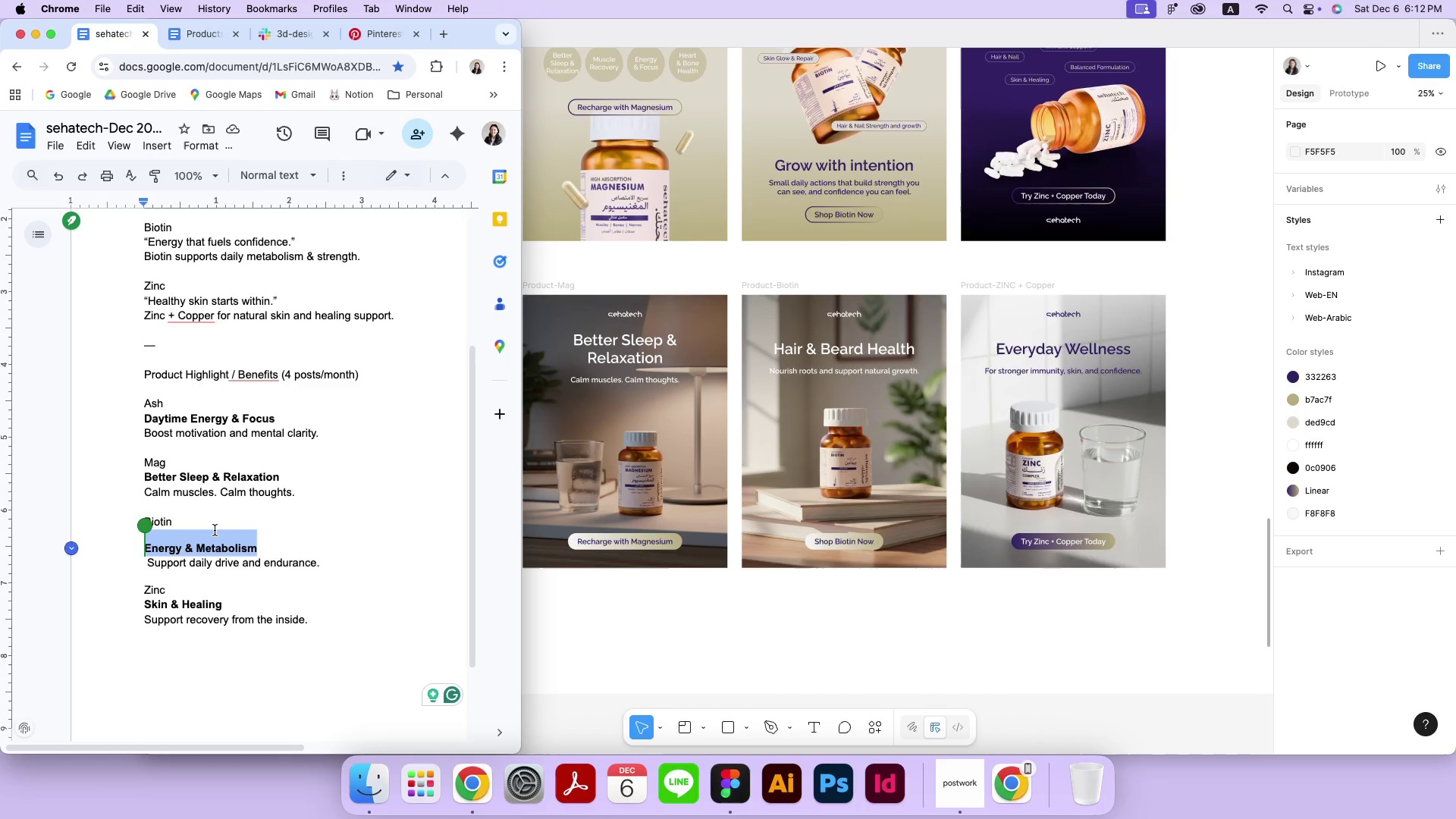 
key(Meta+C)
 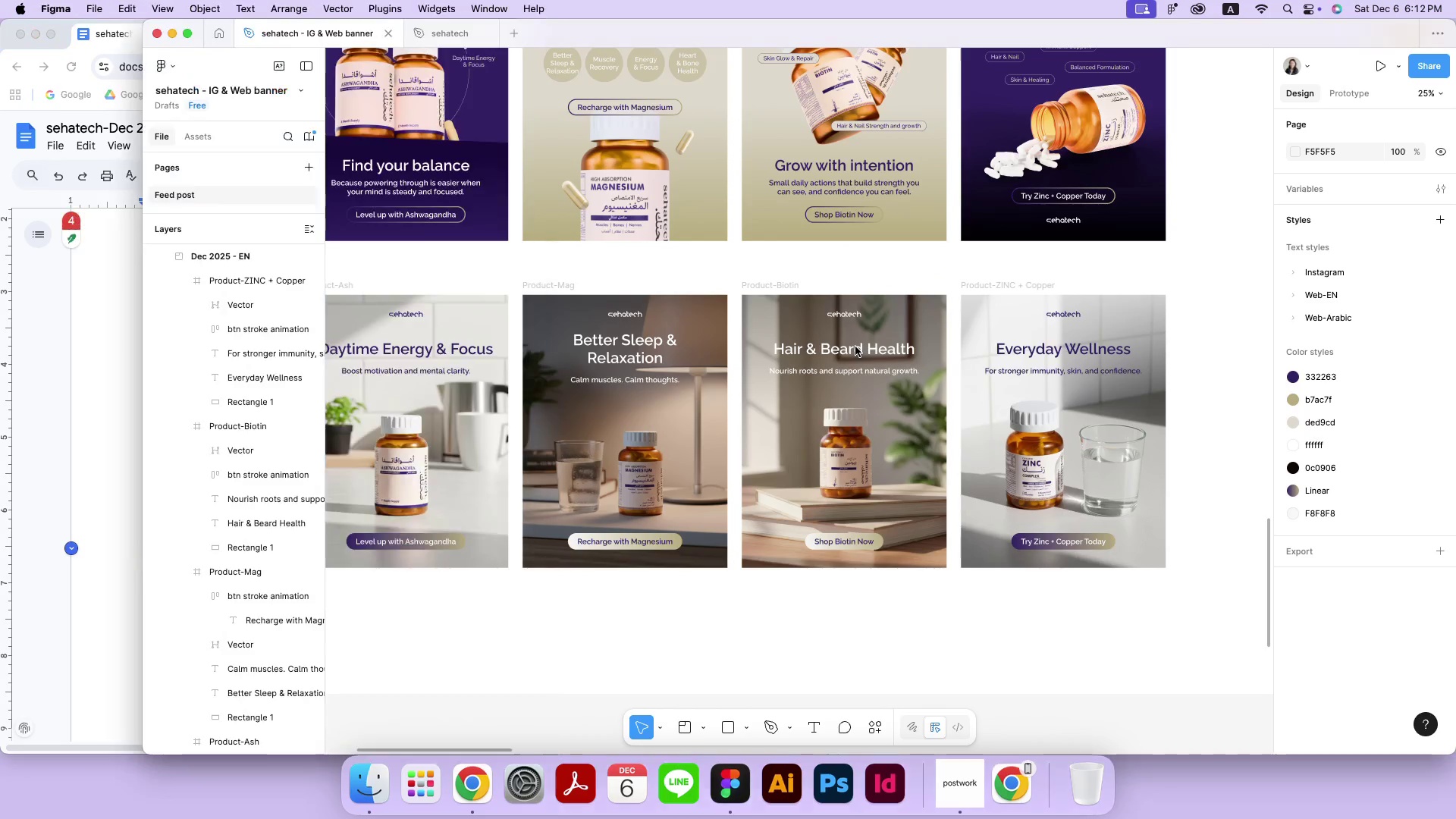 
double_click([857, 349])
 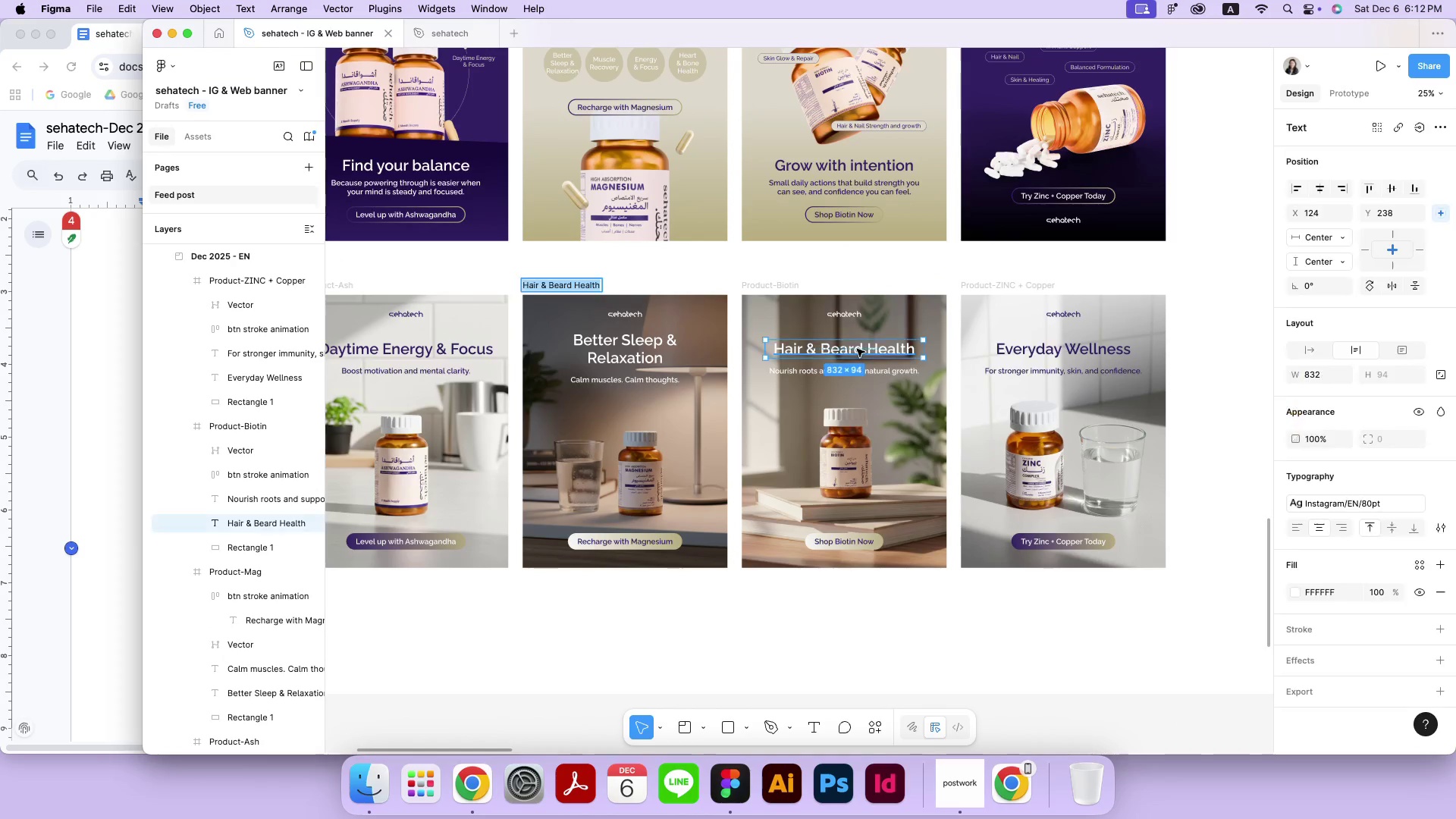 
triple_click([857, 349])
 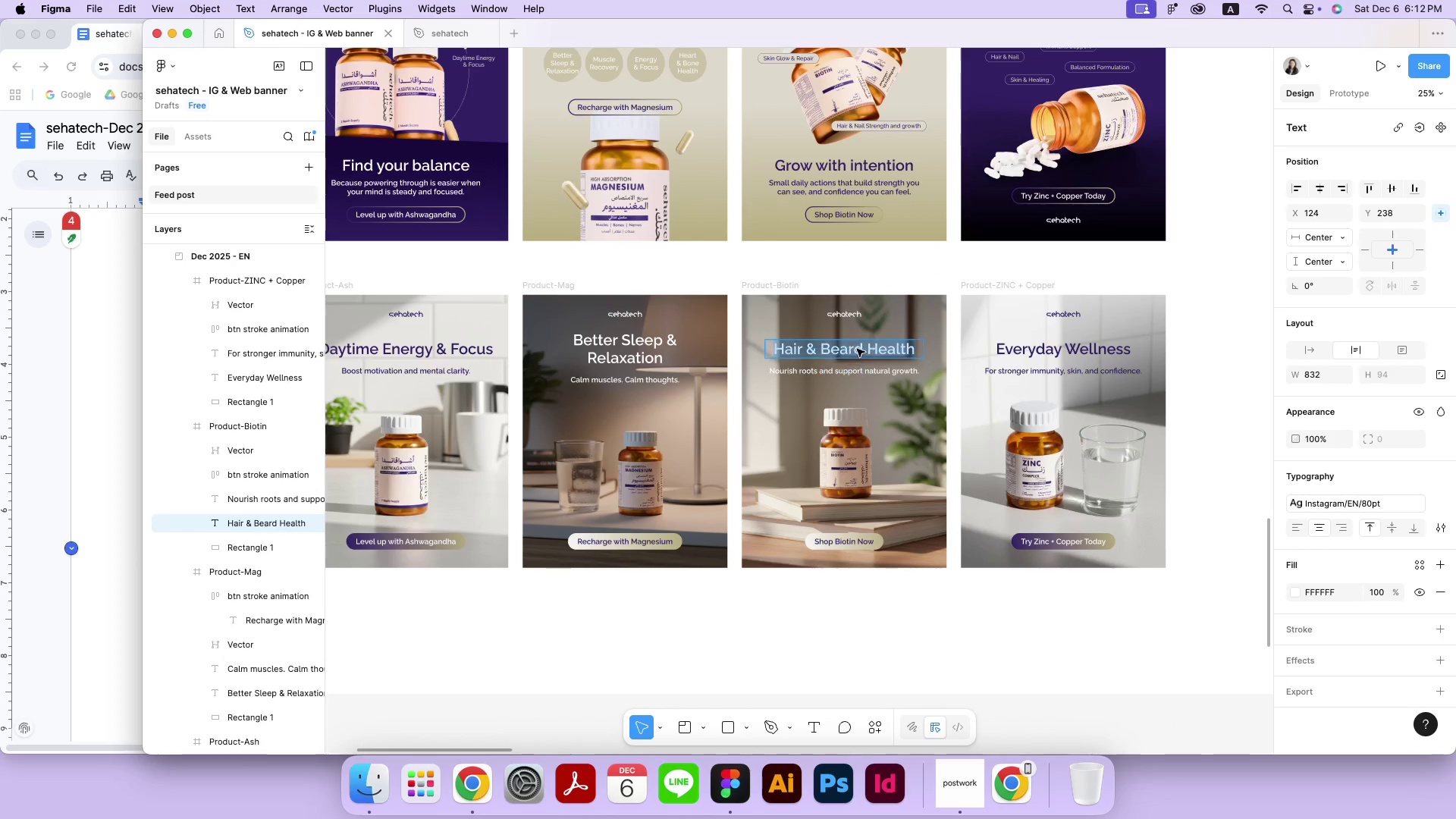 
key(Meta+CommandLeft)
 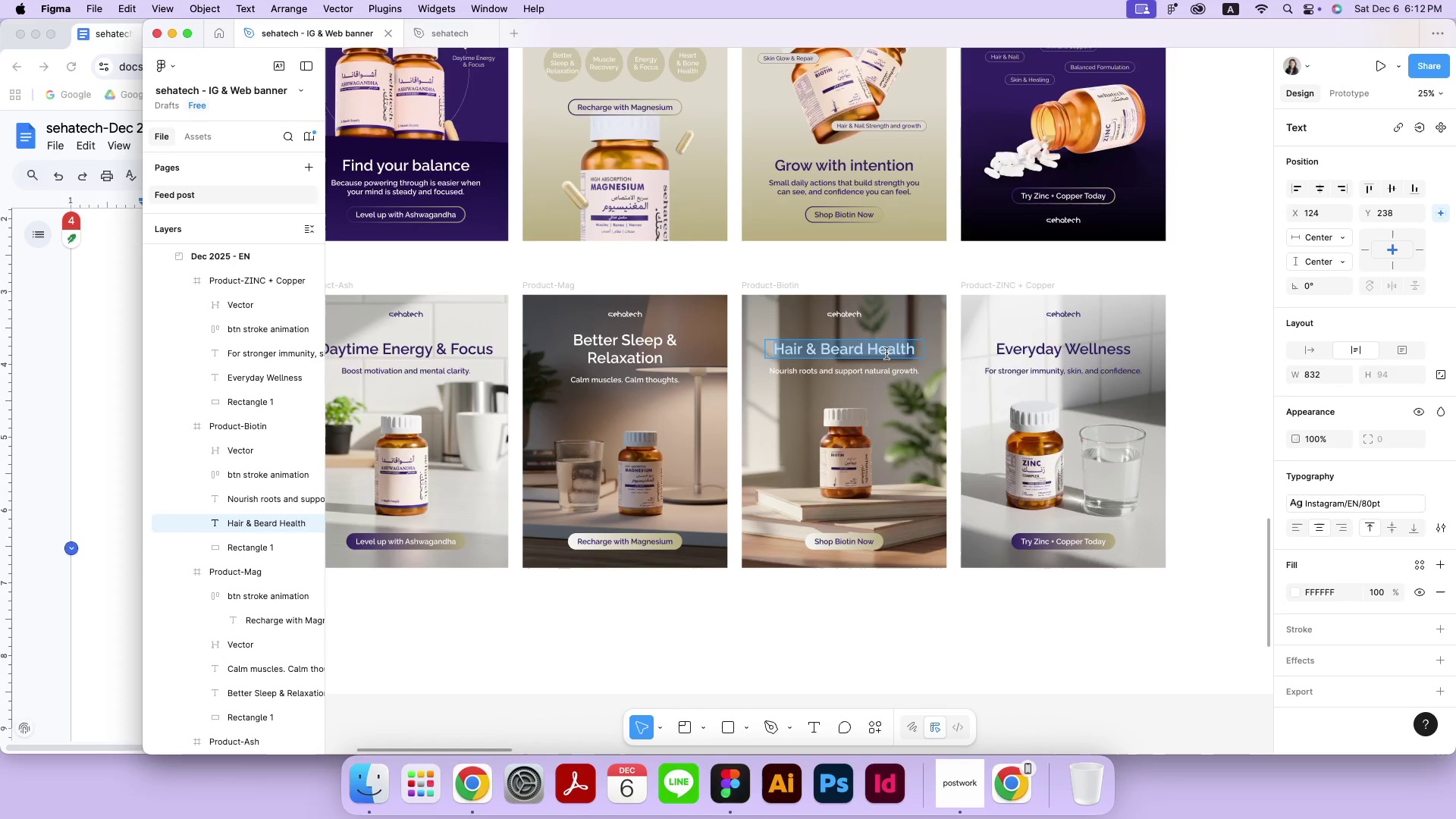 
key(Meta+V)
 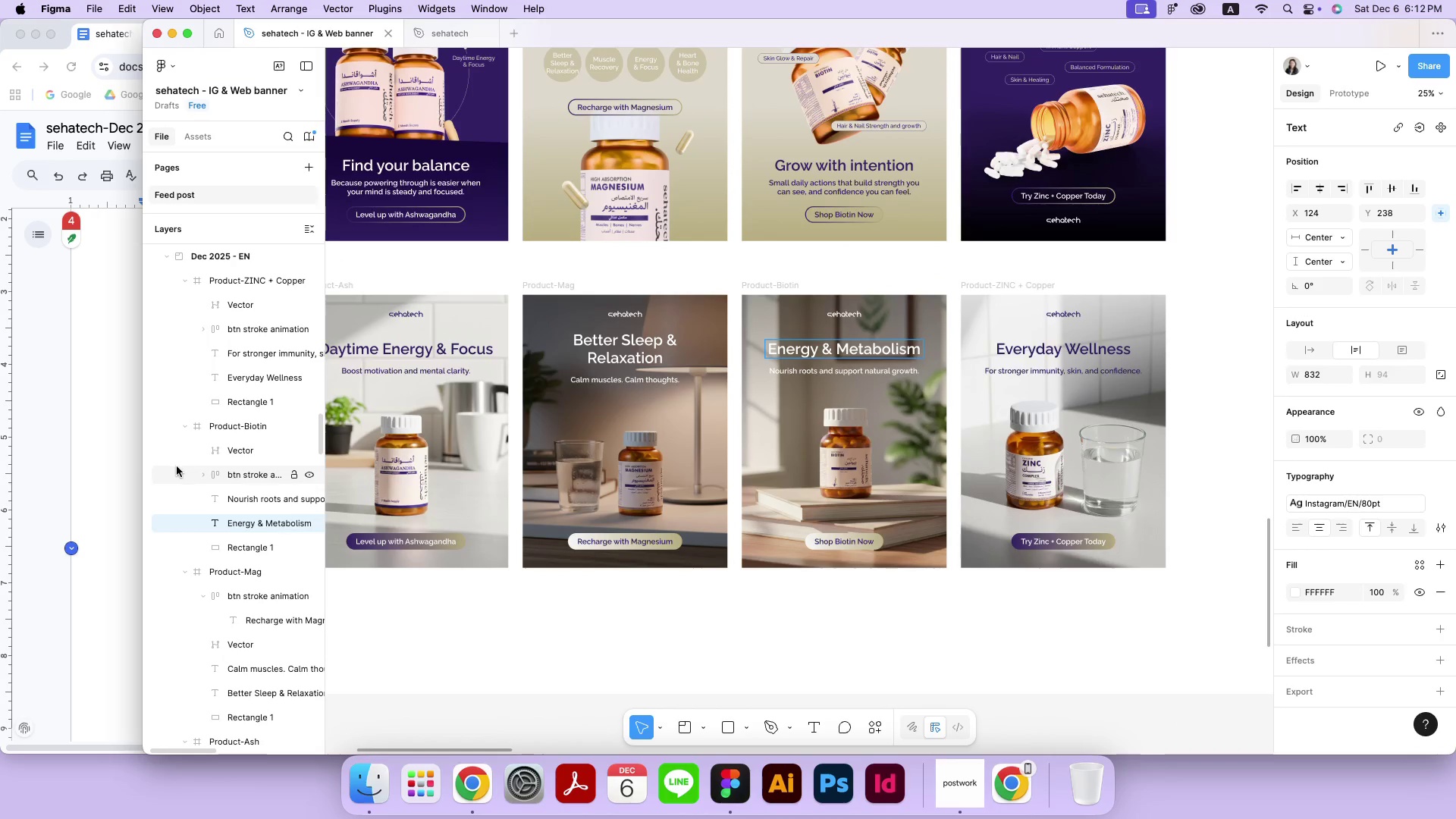 
left_click([60, 474])
 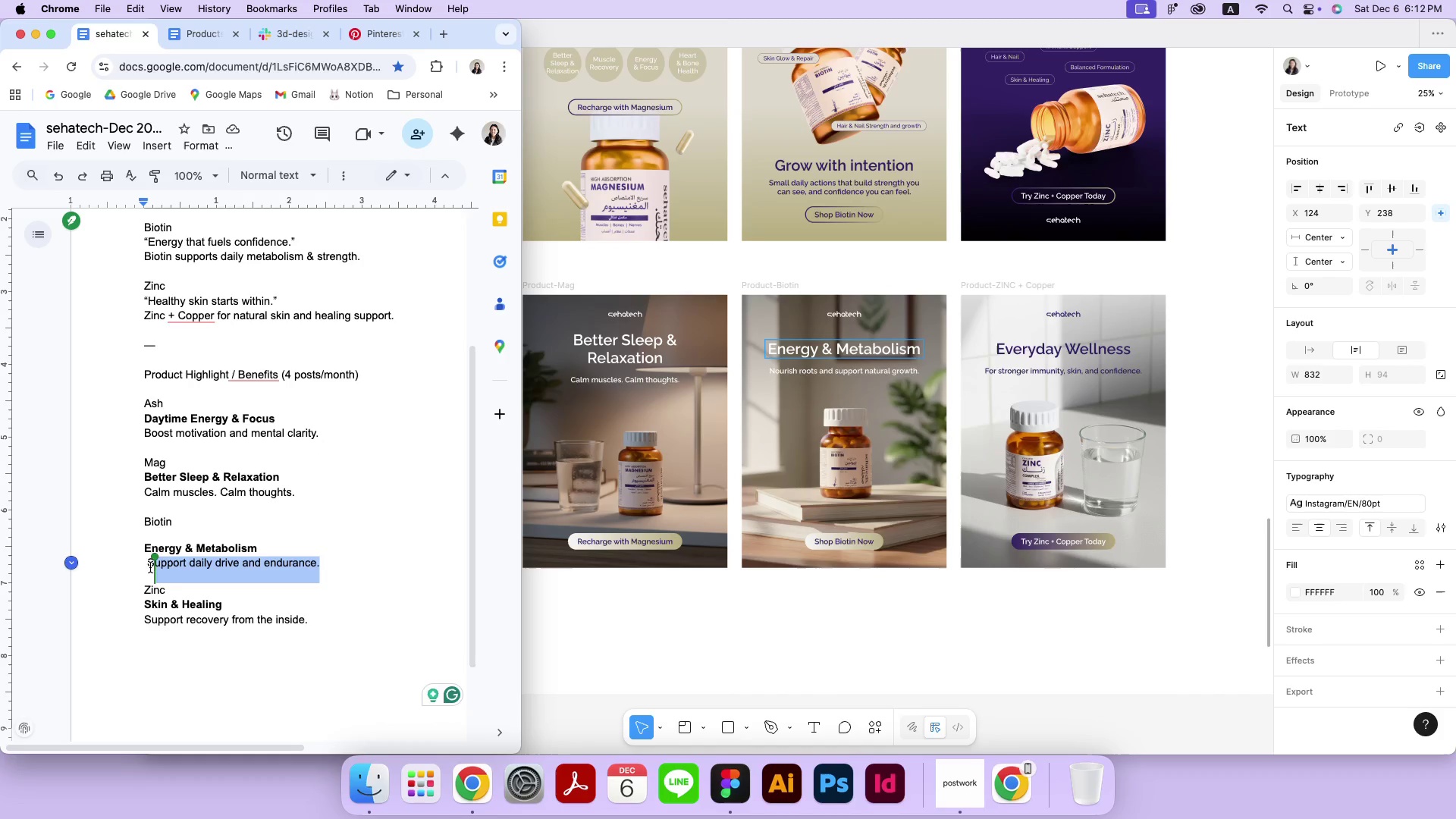 
left_click_drag(start_coordinate=[337, 565], to_coordinate=[149, 567])
 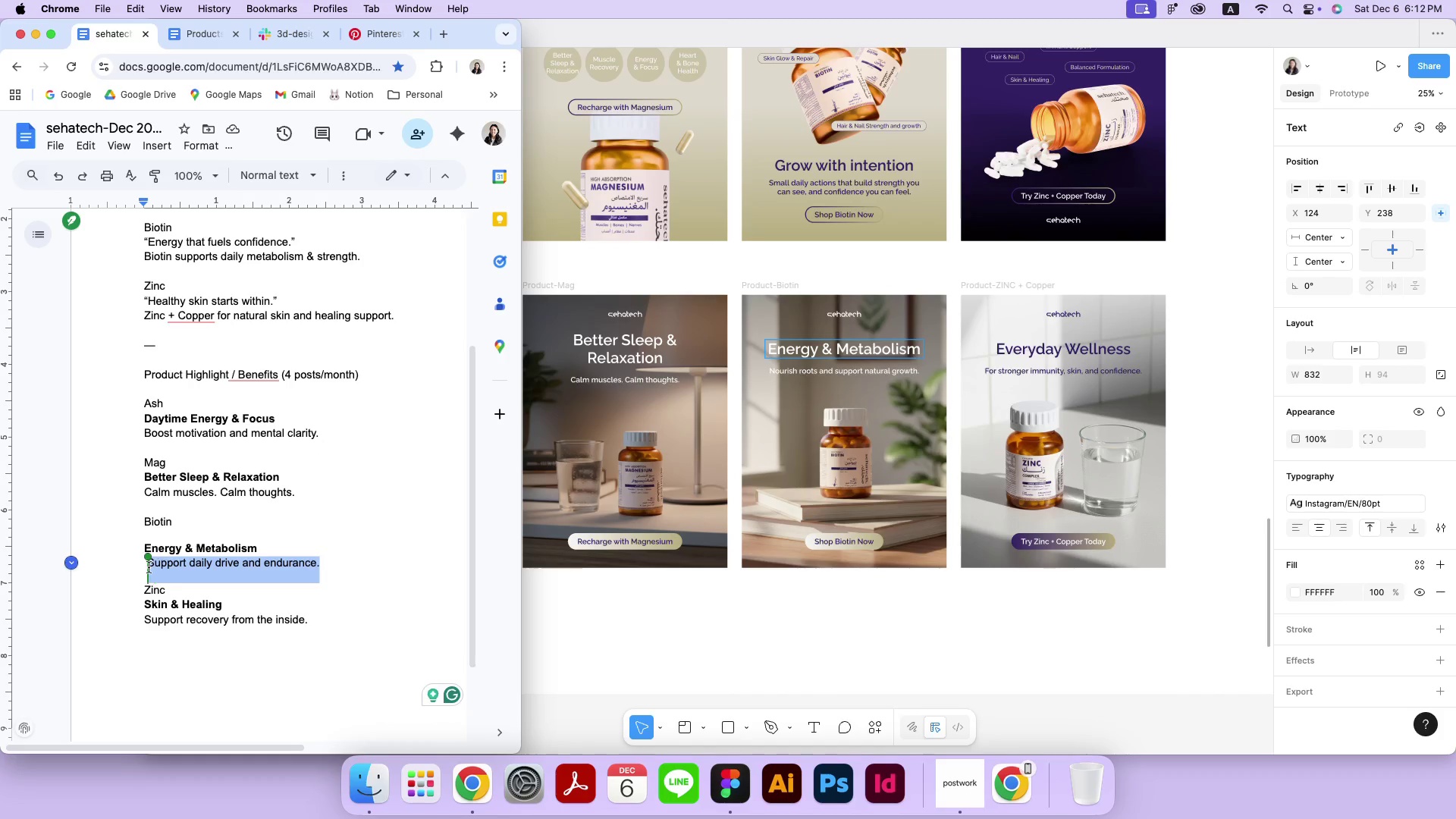 
key(Meta+CommandLeft)
 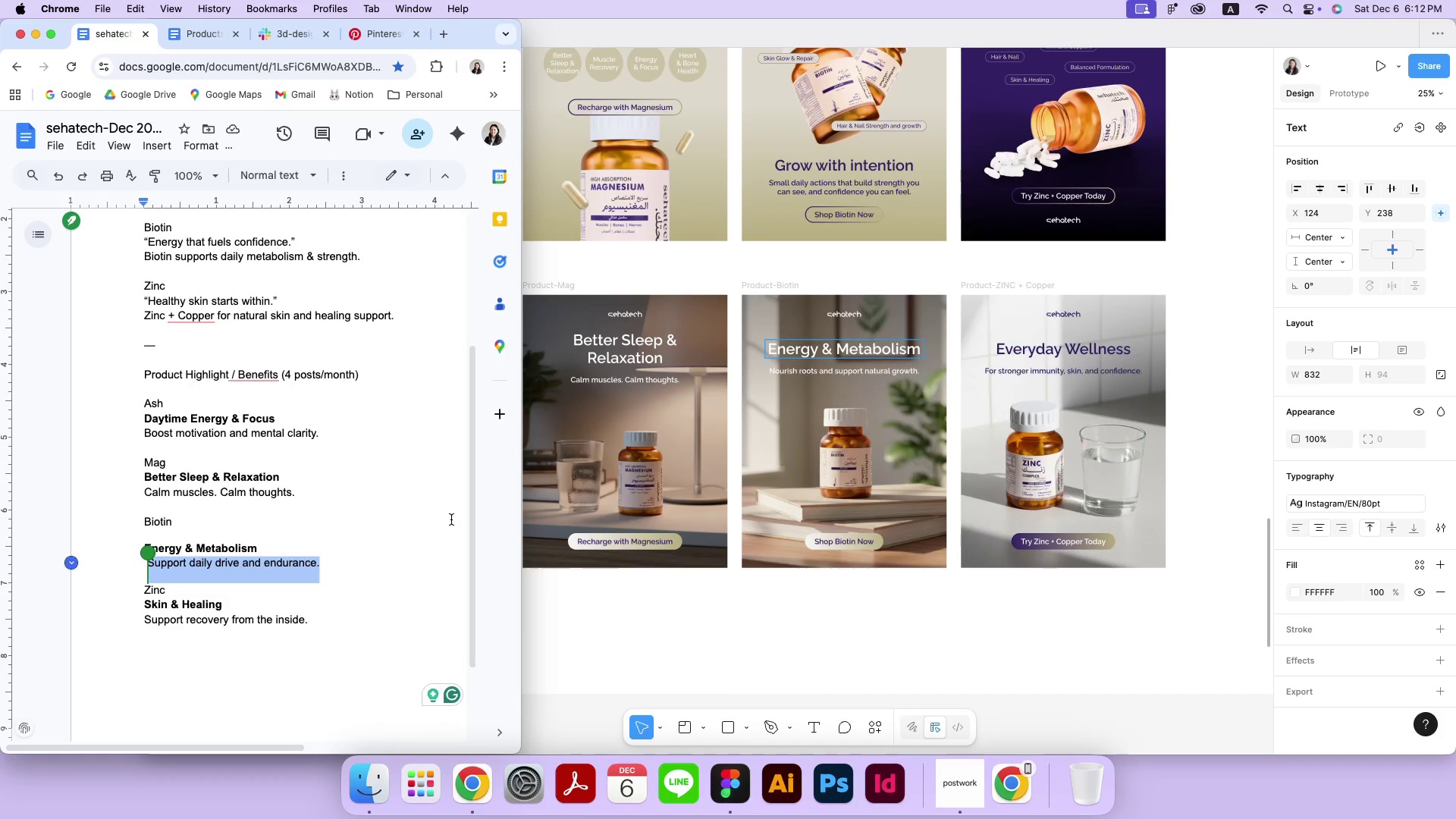 
key(Meta+C)
 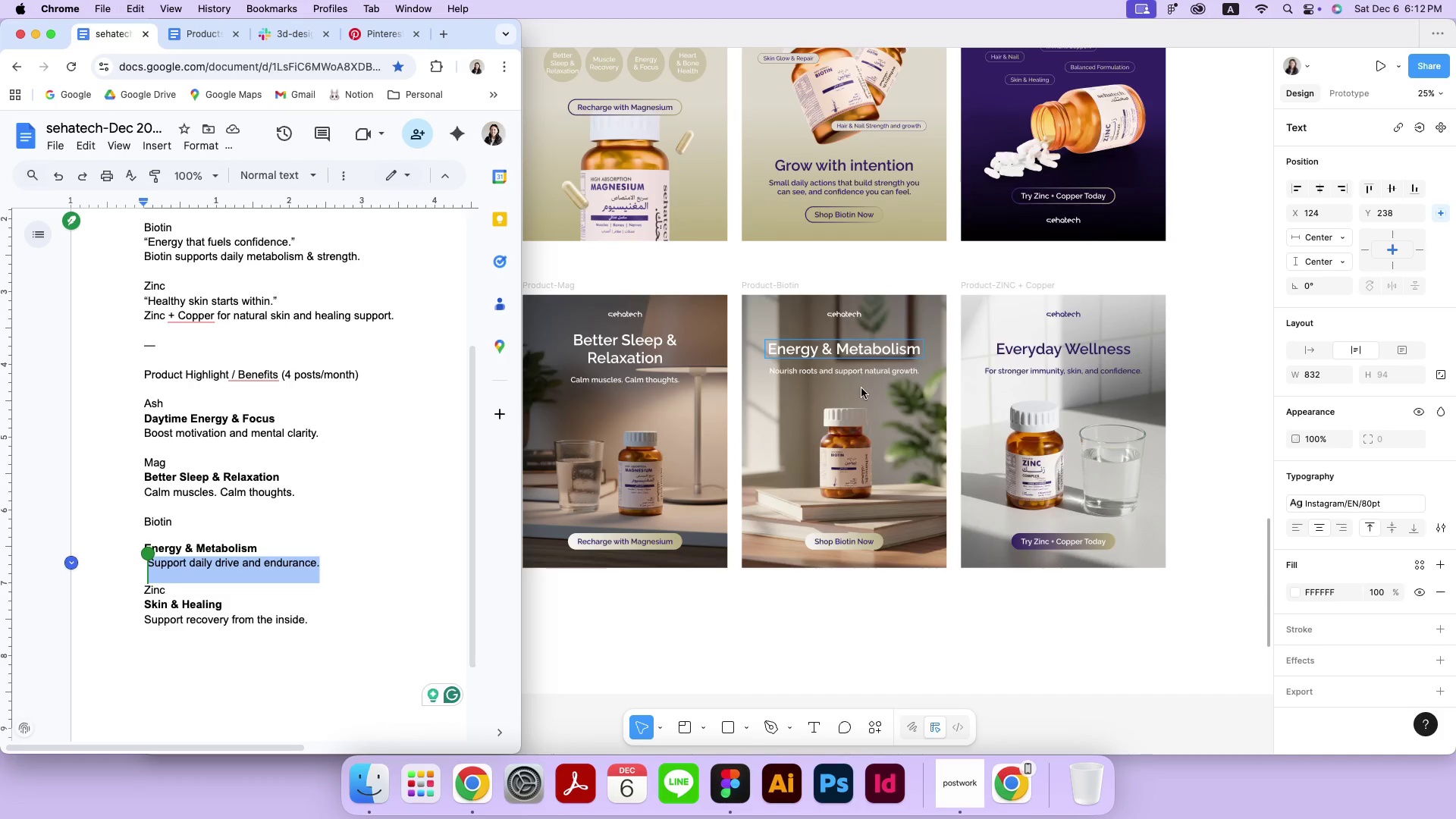 
double_click([874, 371])
 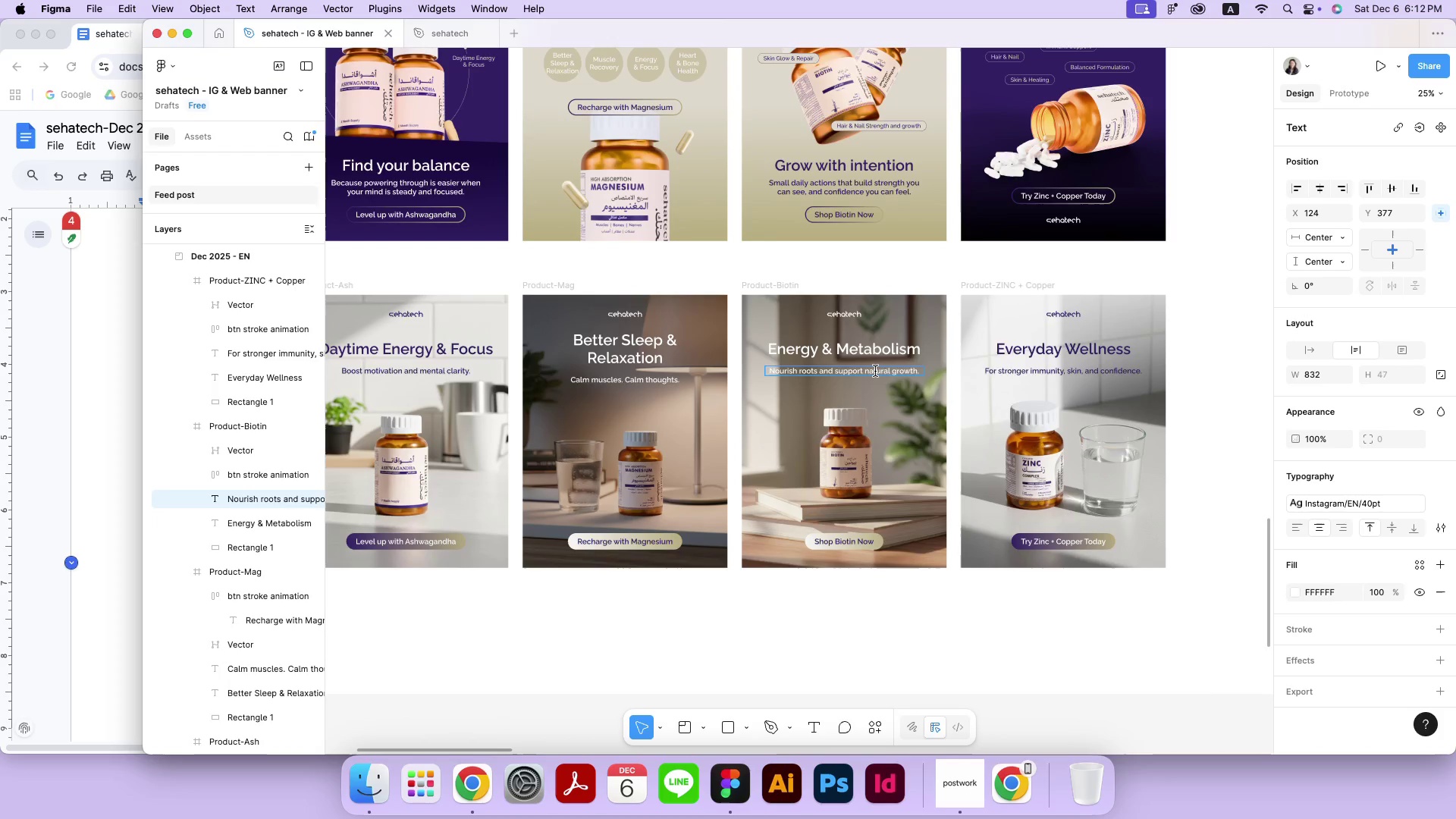 
key(Meta+A)
 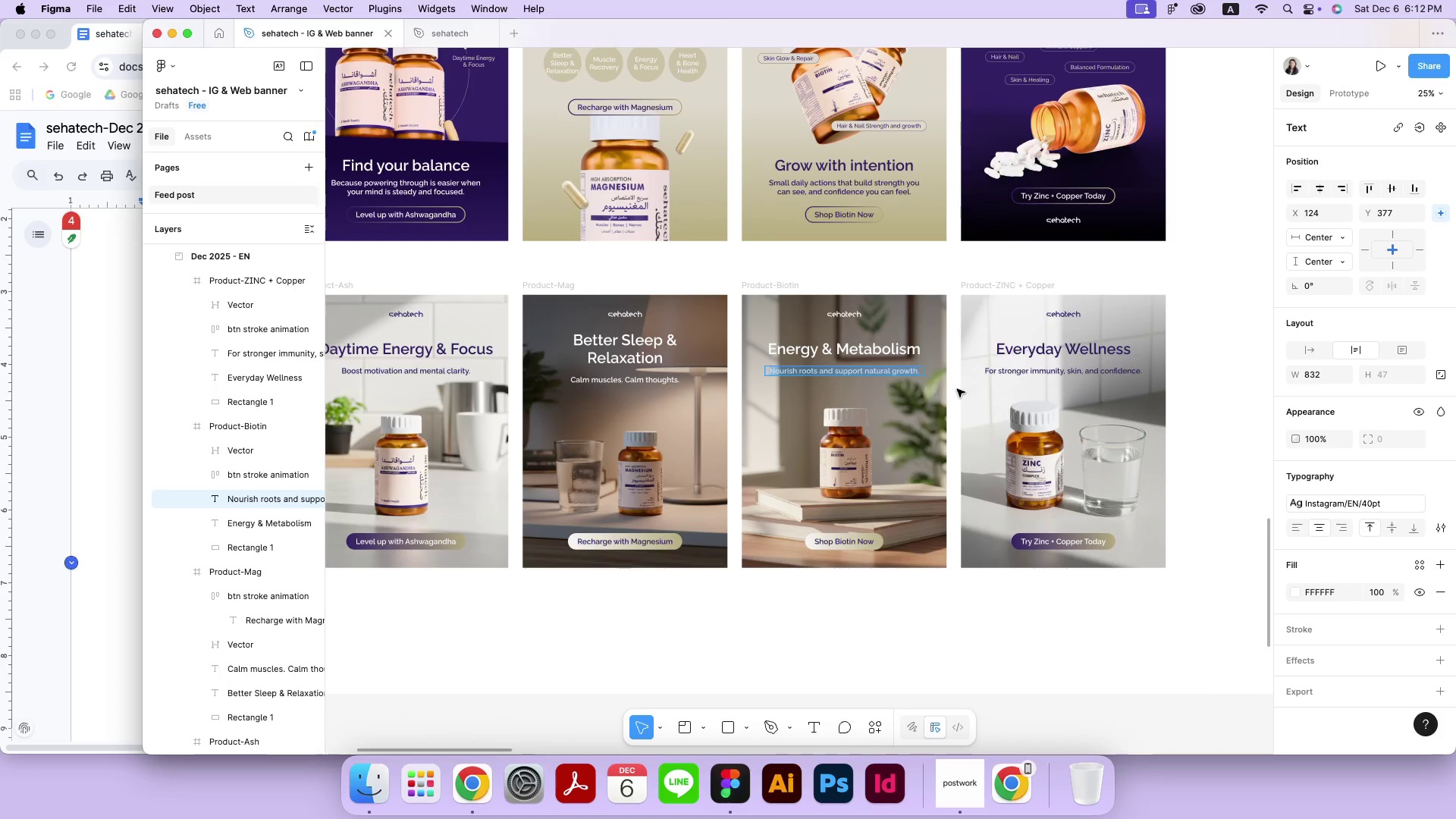 
key(Meta+V)
 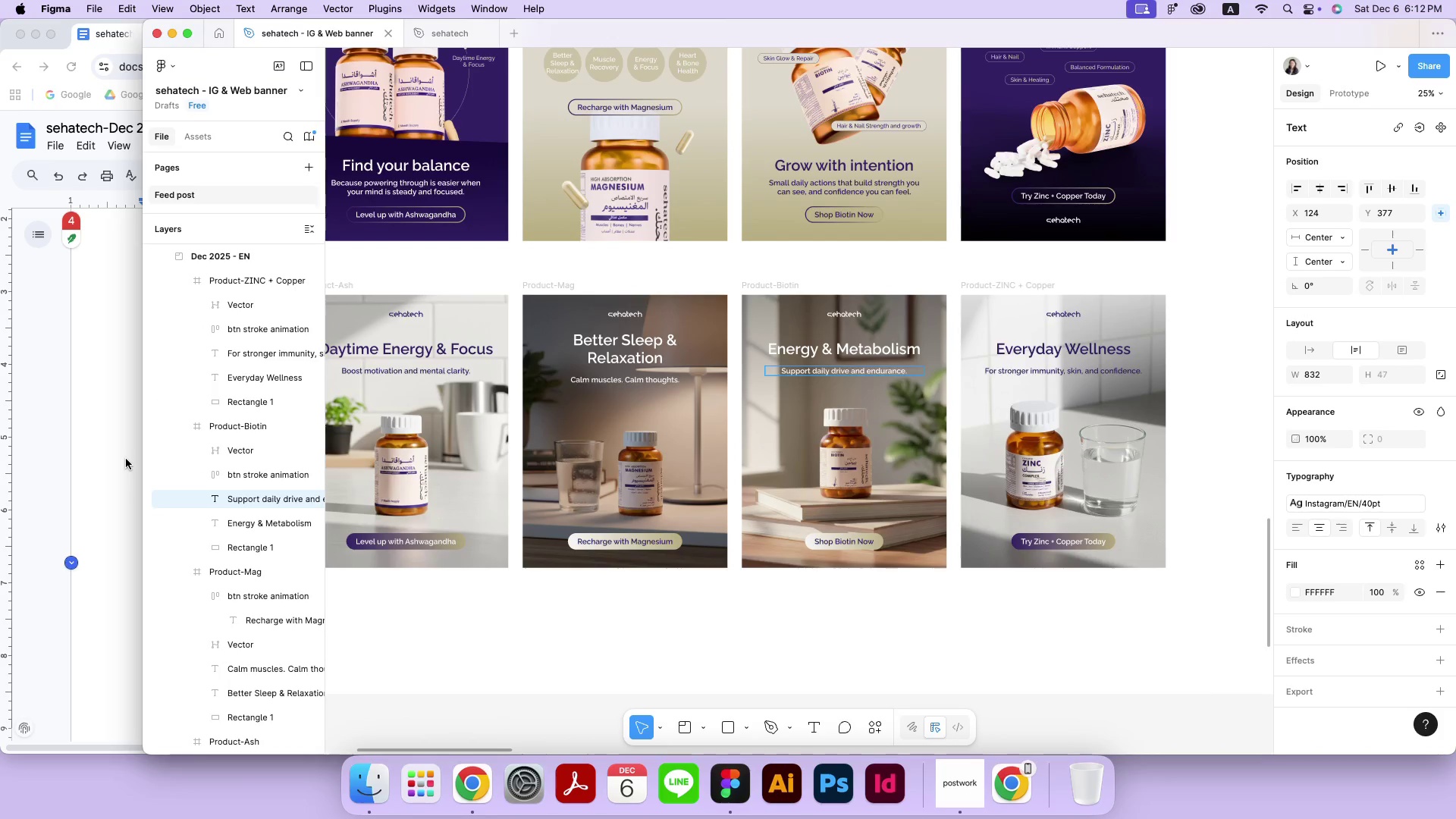 
left_click([108, 478])
 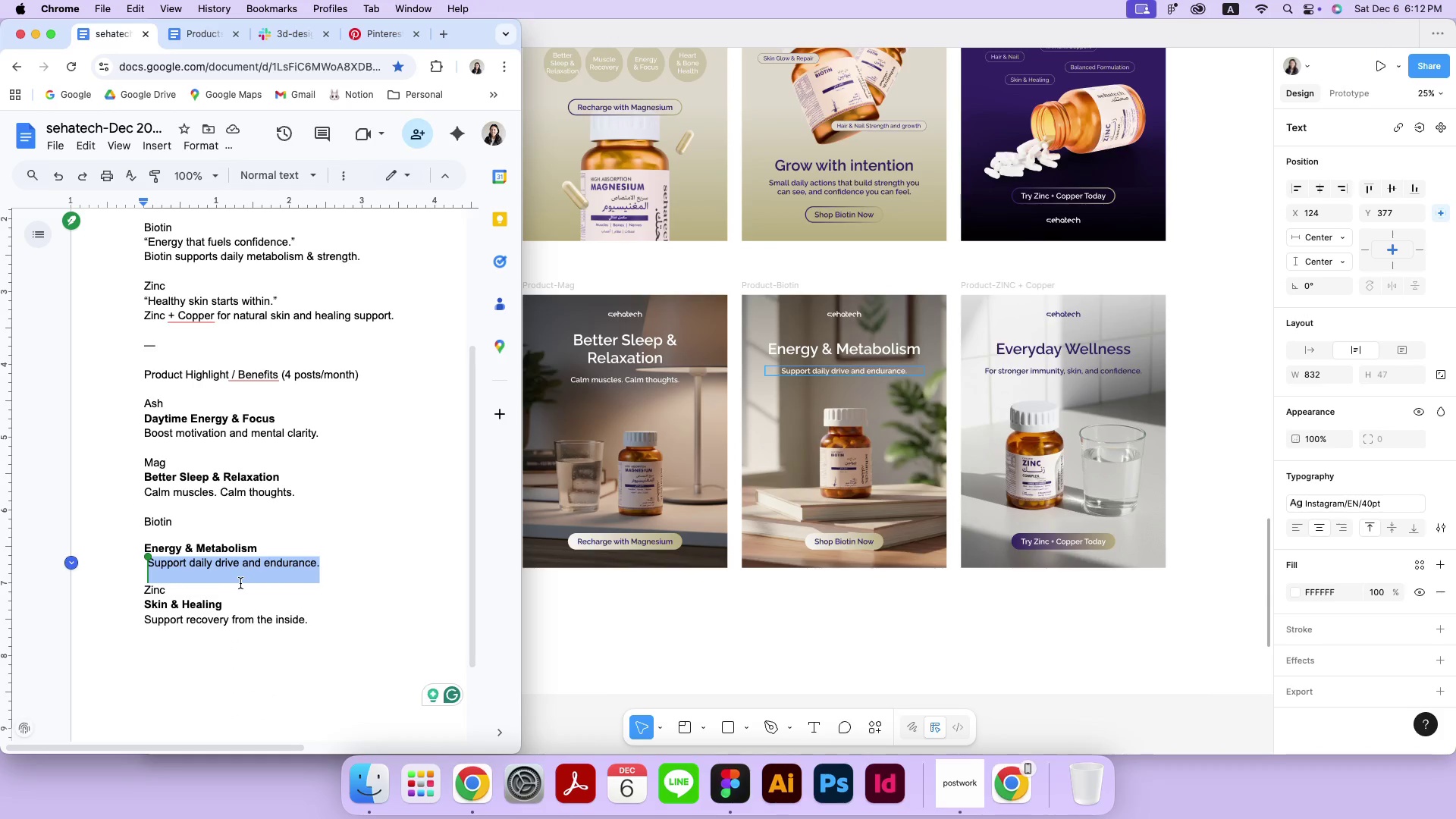 
left_click_drag(start_coordinate=[244, 604], to_coordinate=[137, 605])
 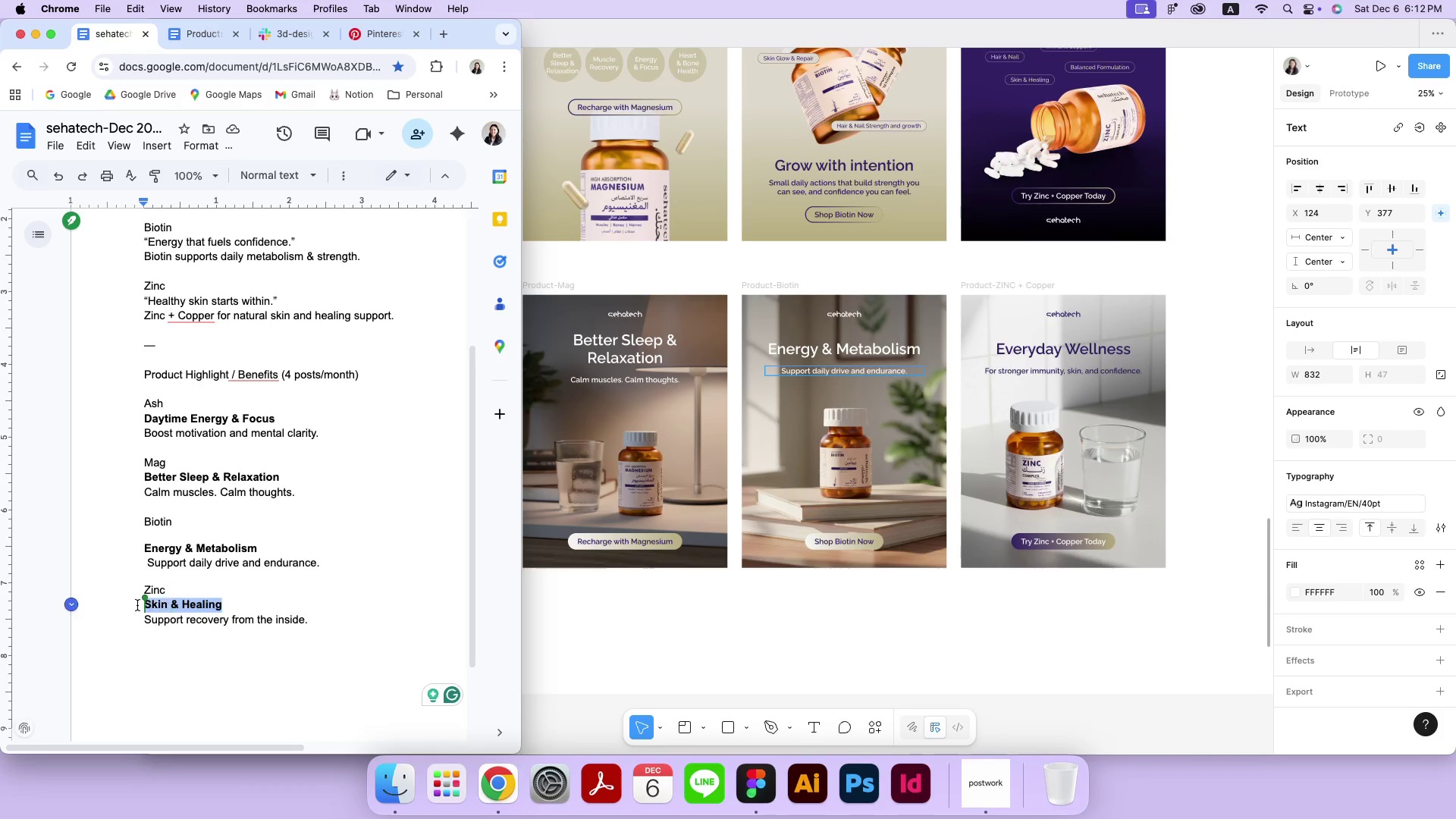 
key(Meta+CommandLeft)
 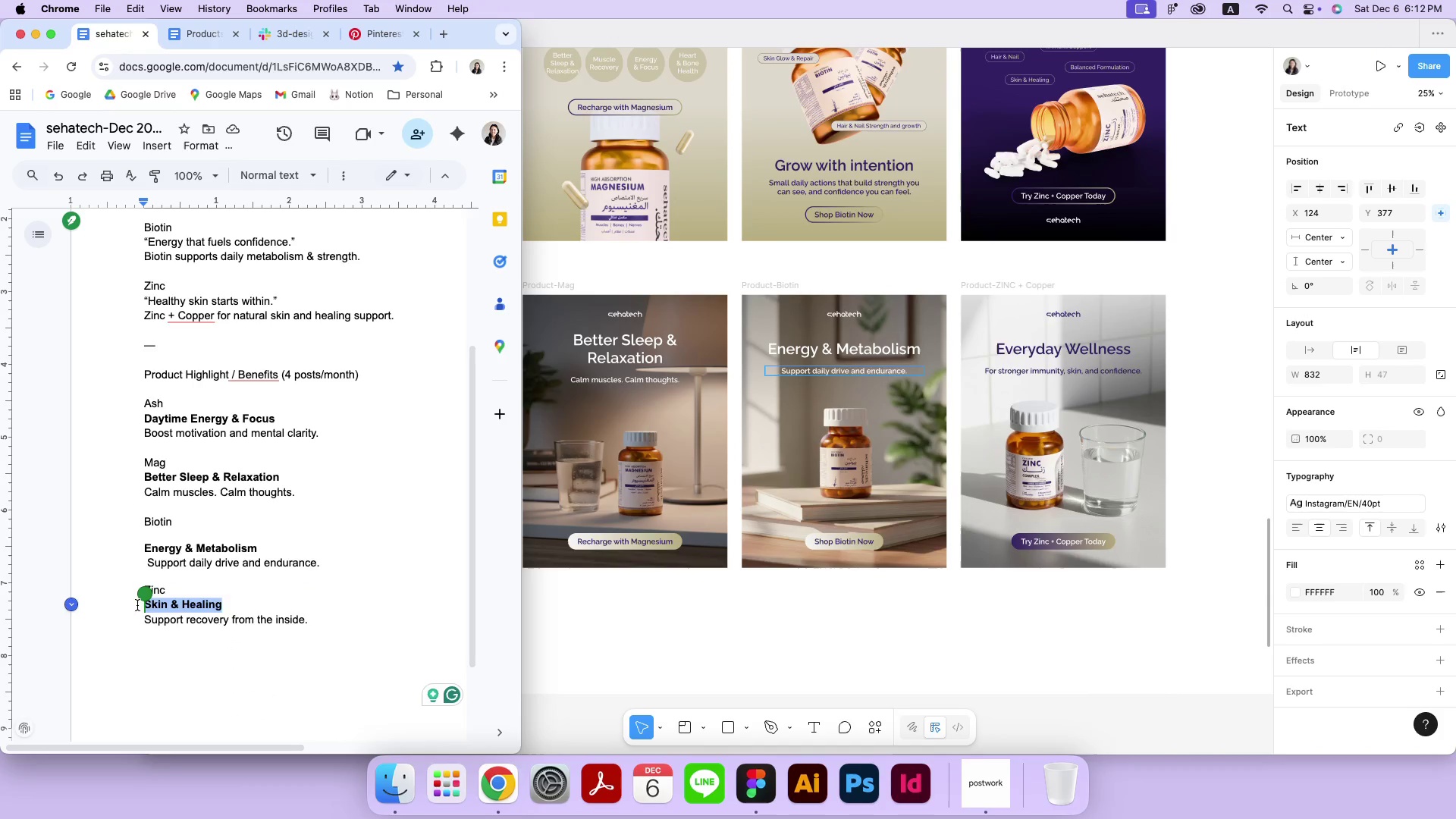 
key(Meta+C)
 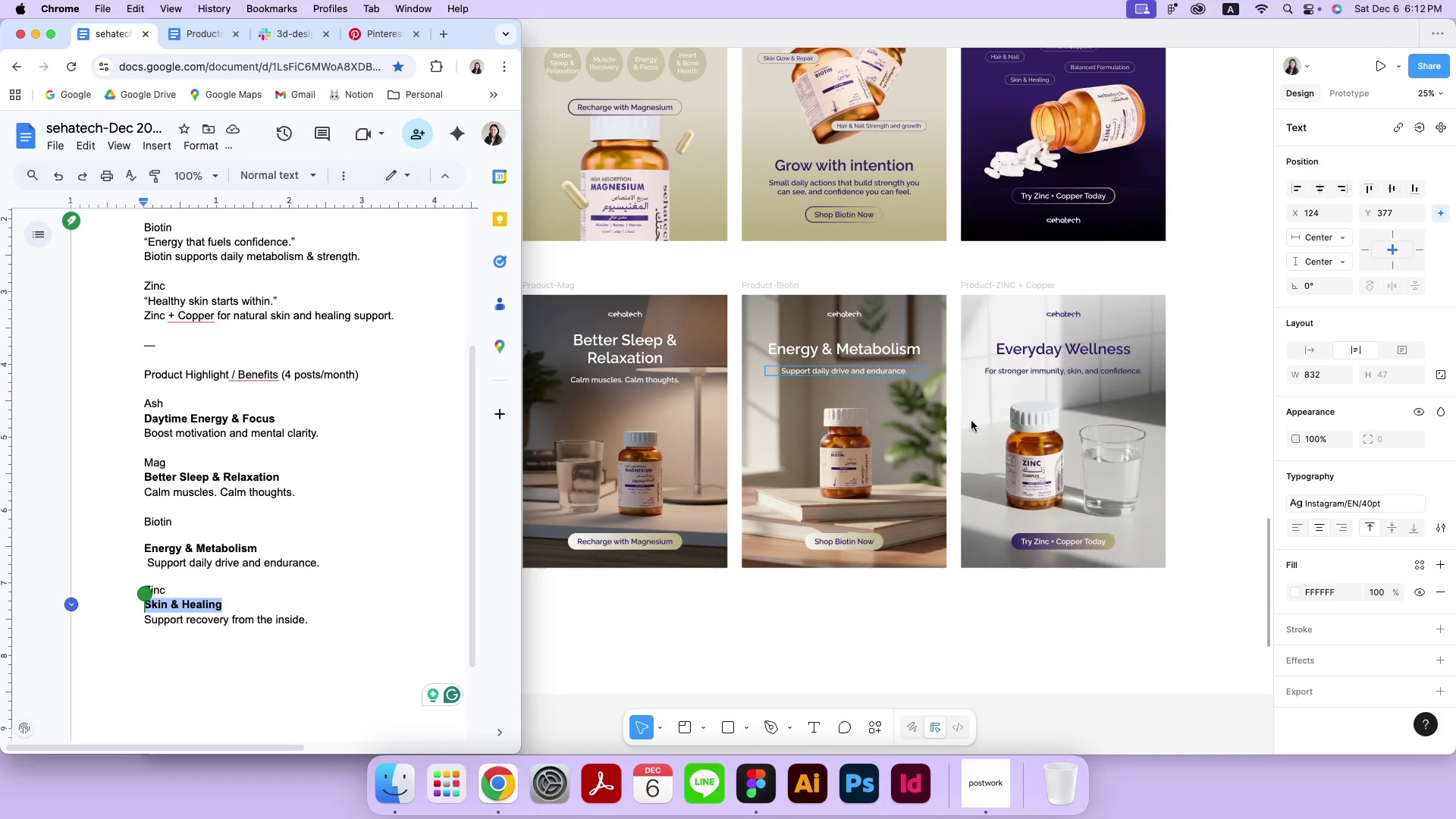 
double_click([1070, 350])
 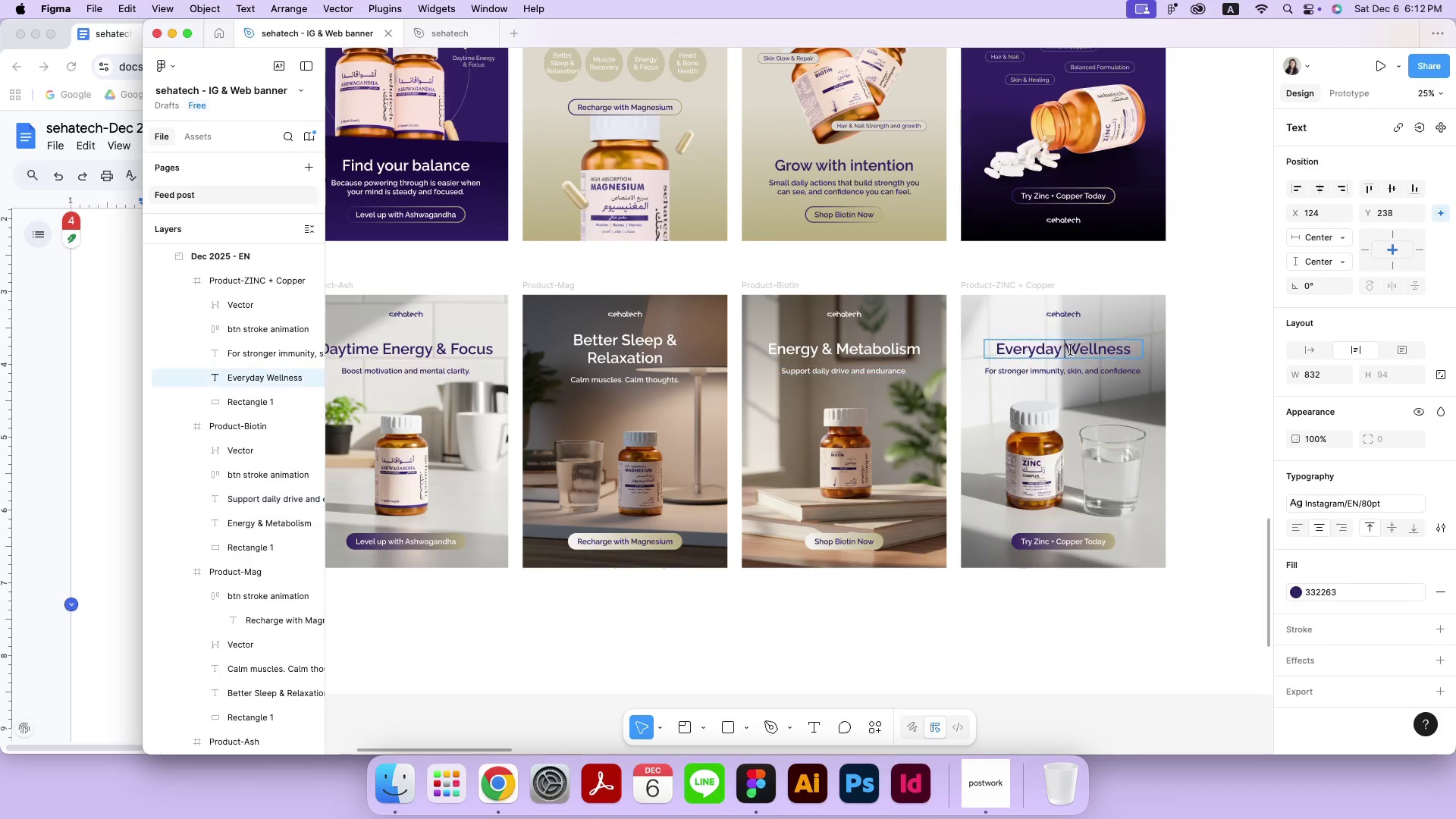 
key(Meta+A)
 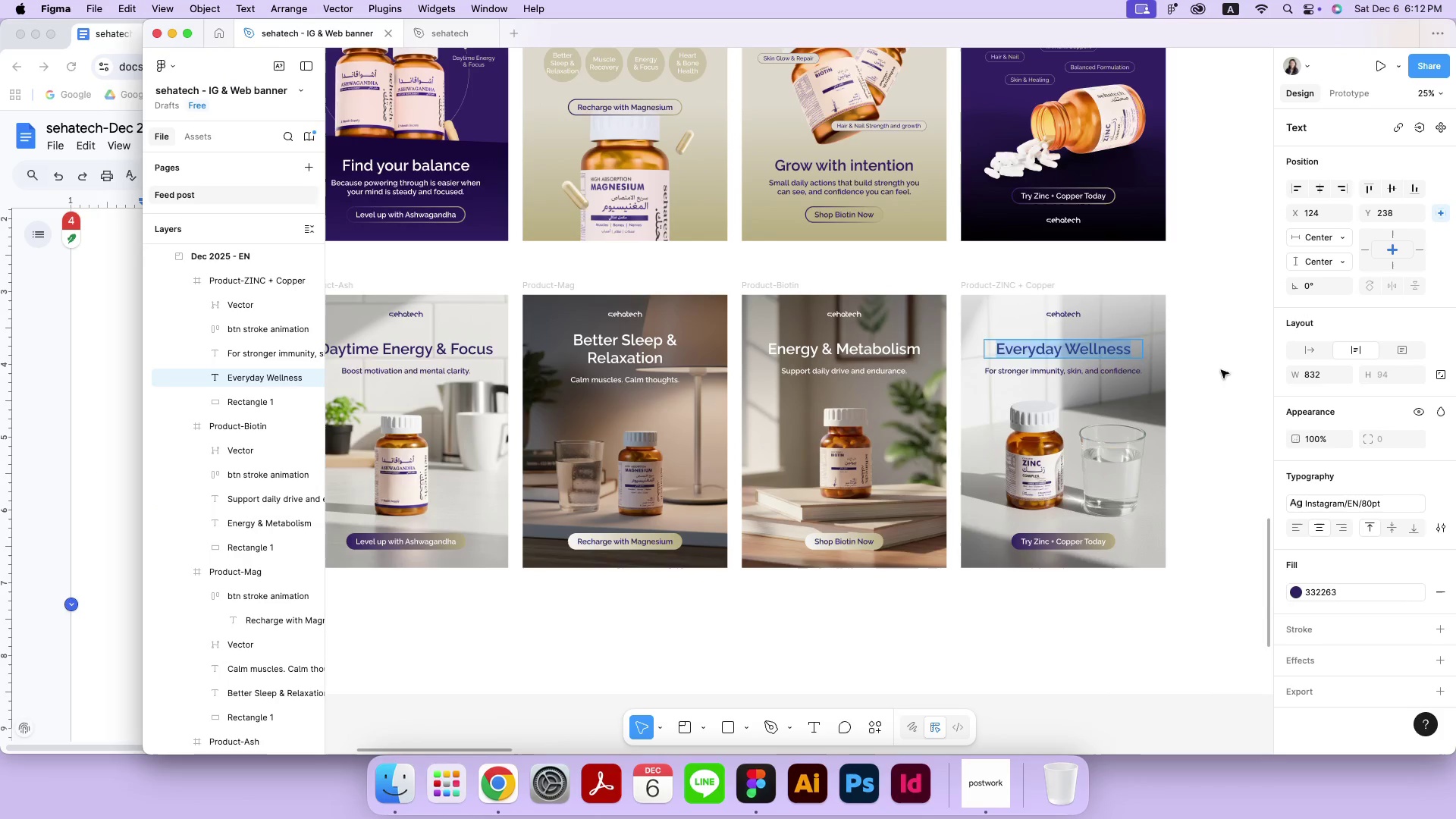 
key(Meta+V)
 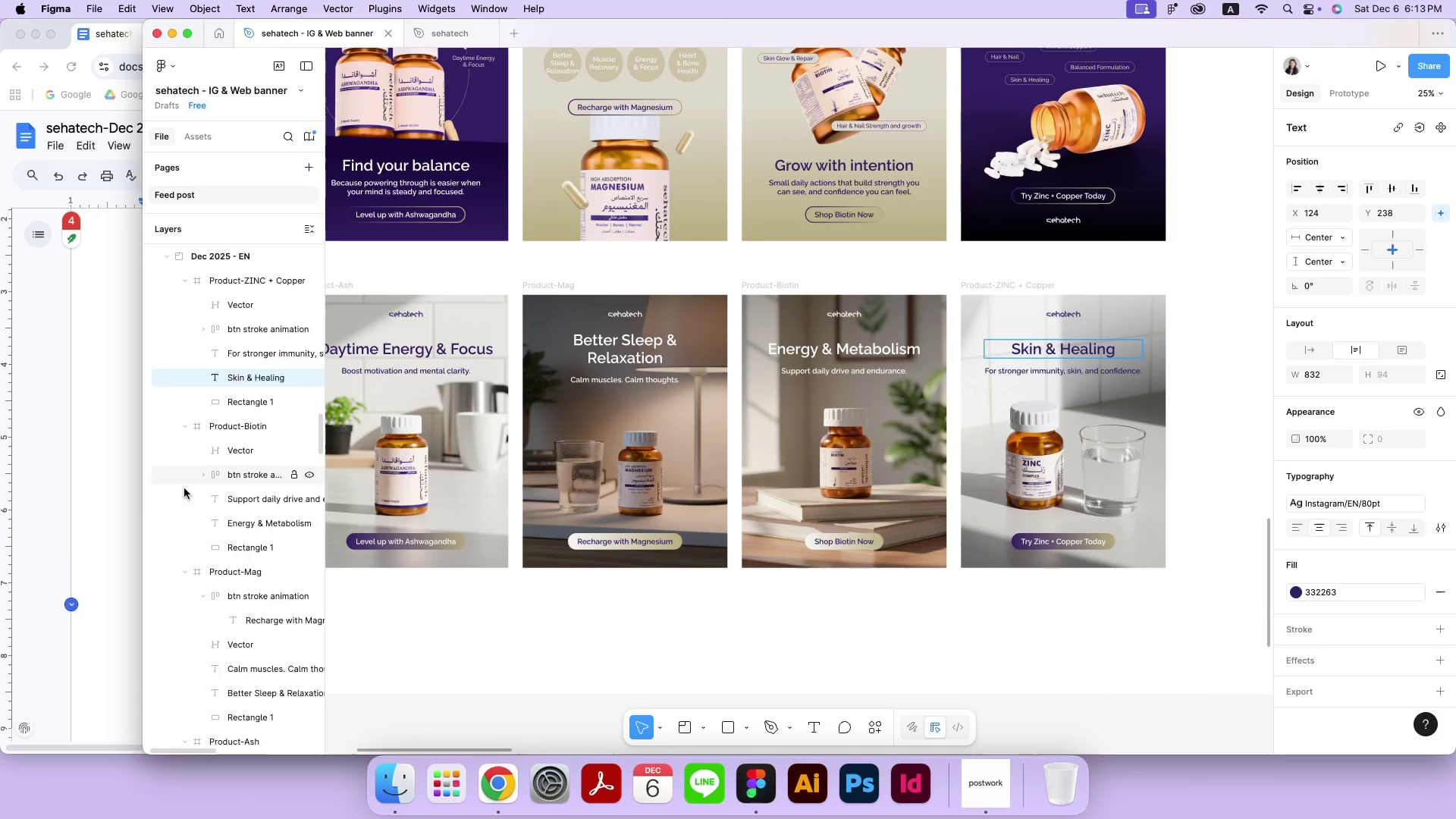 
left_click([55, 510])
 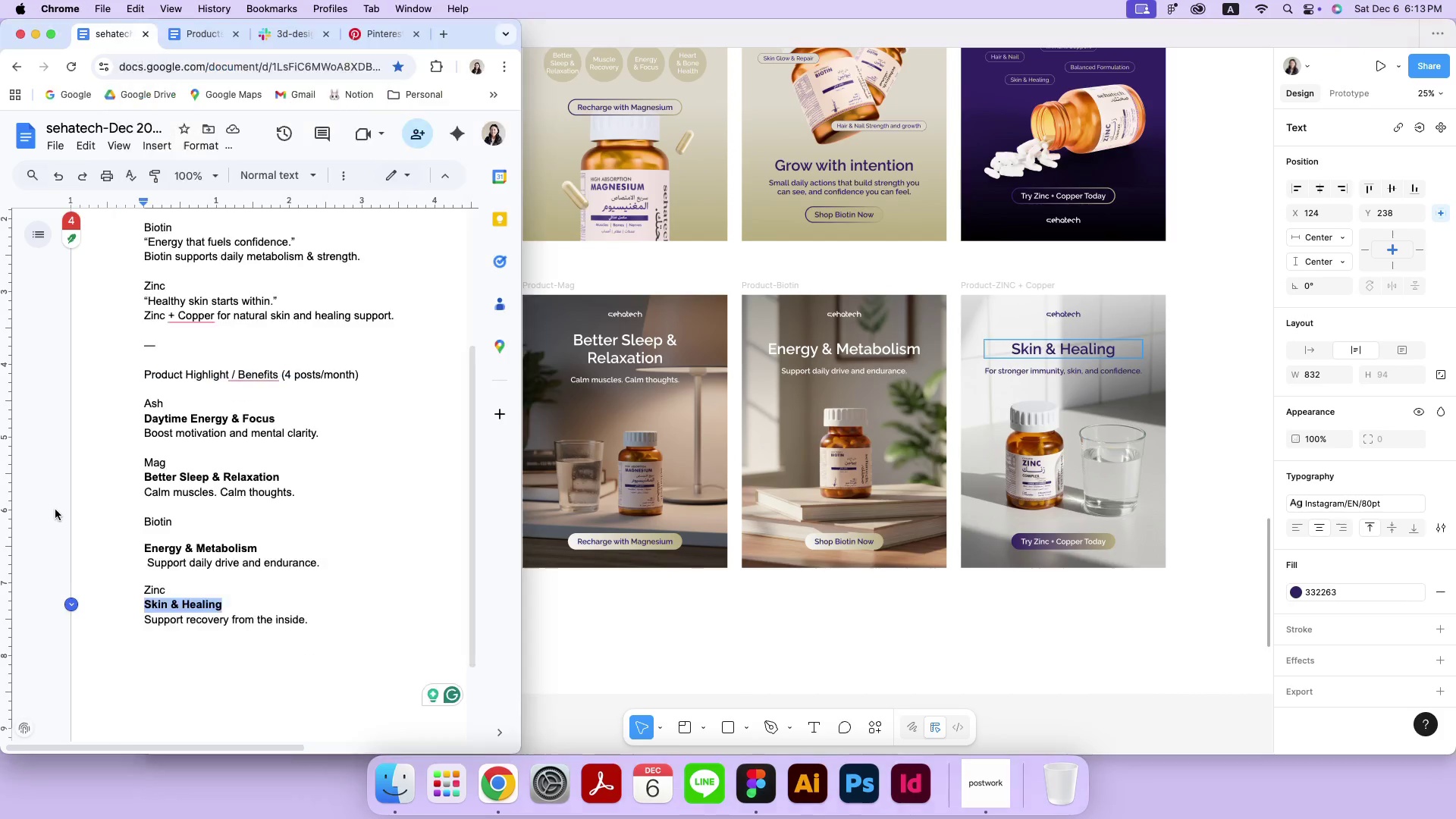 
left_click_drag(start_coordinate=[324, 624], to_coordinate=[124, 623])
 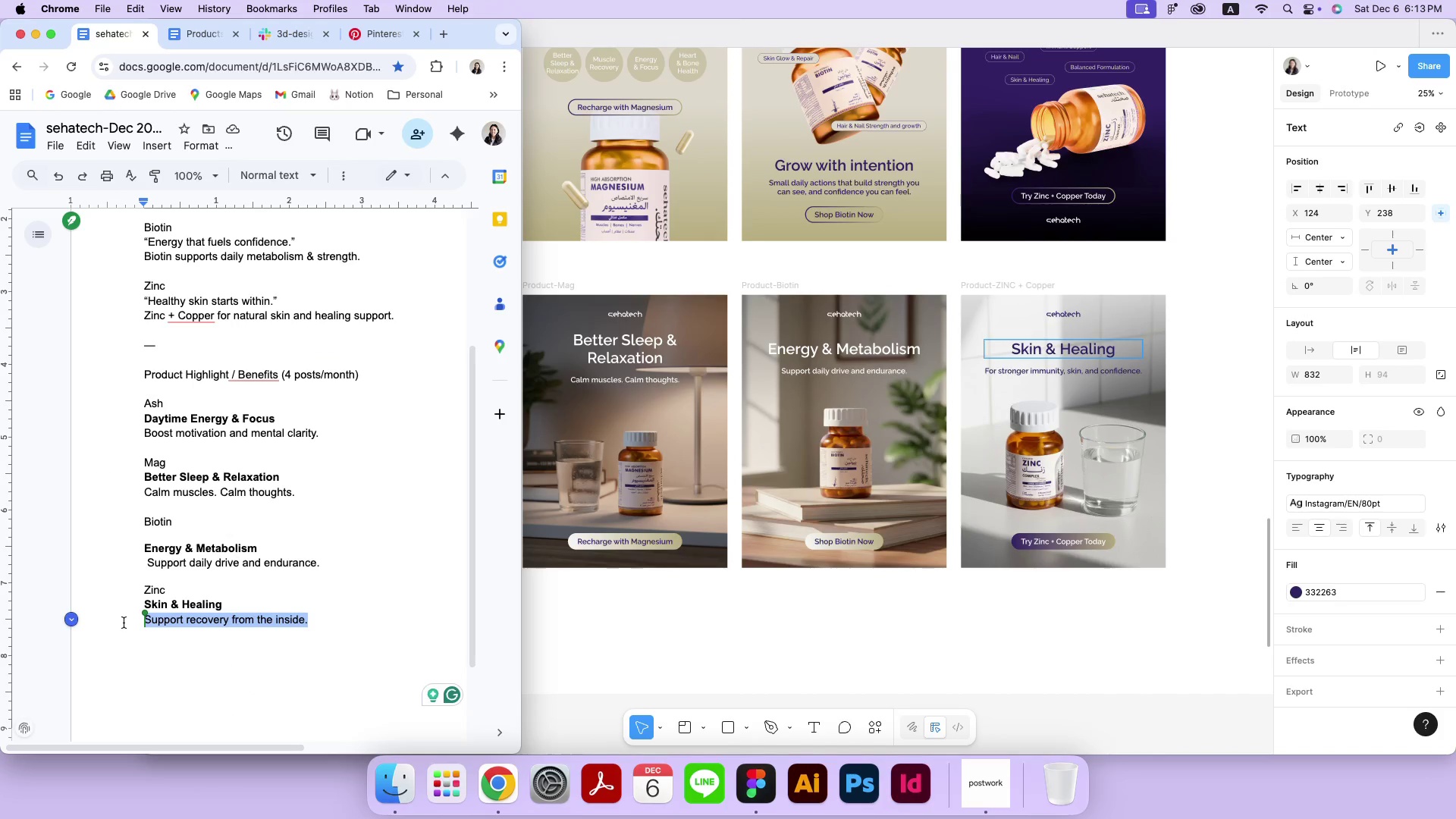 
key(Meta+CommandLeft)
 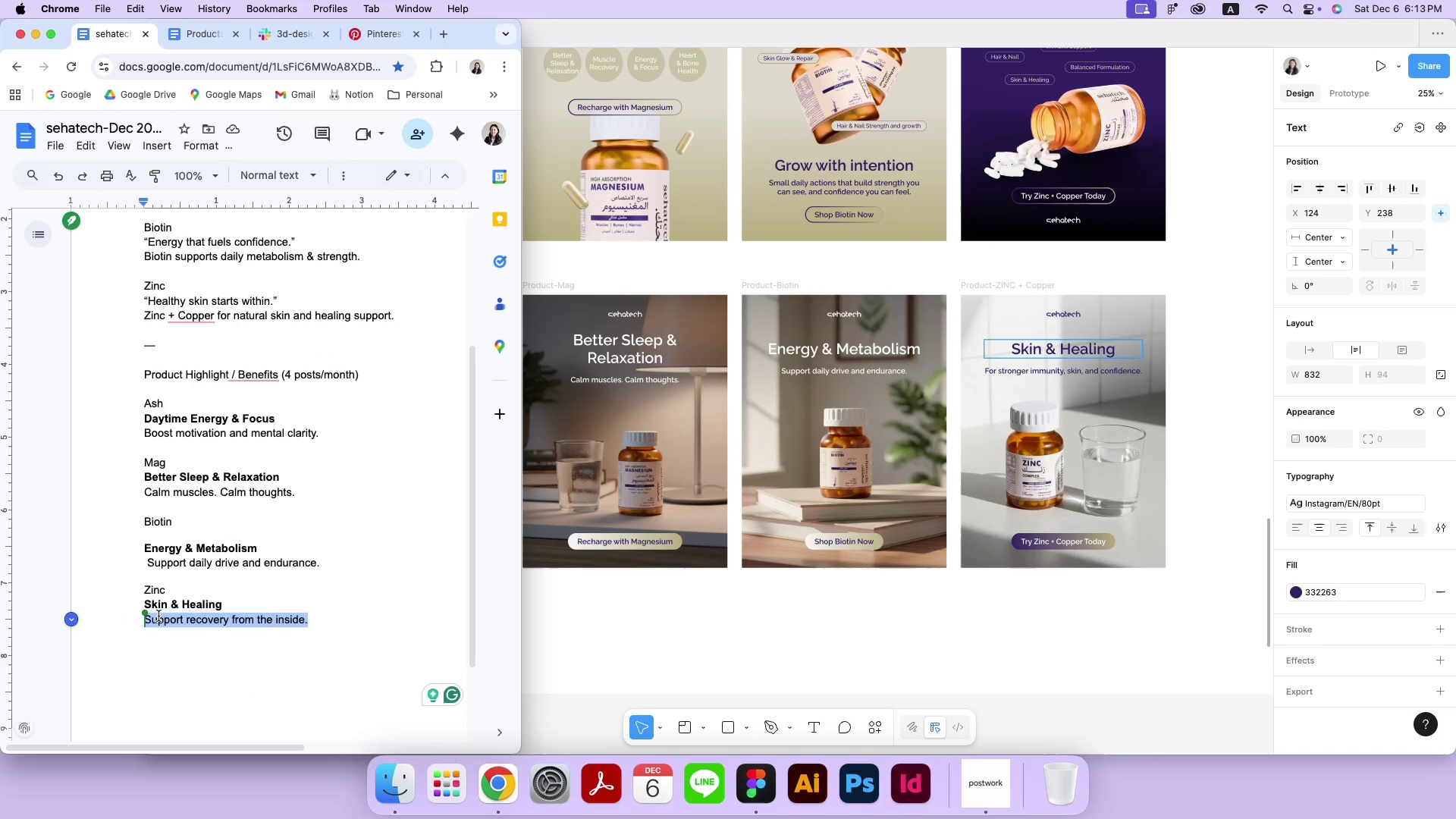 
key(Meta+C)
 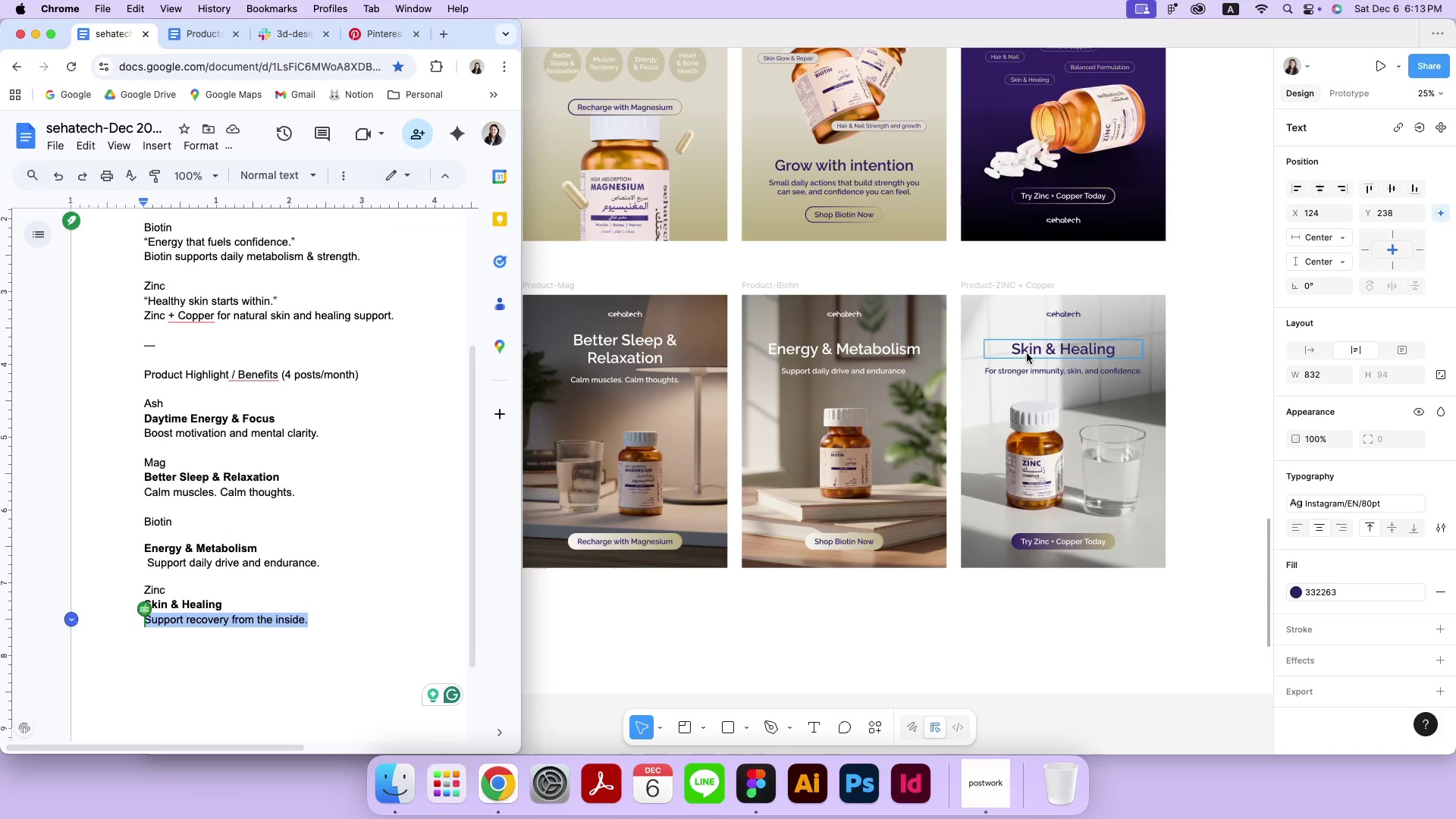 
double_click([1052, 370])
 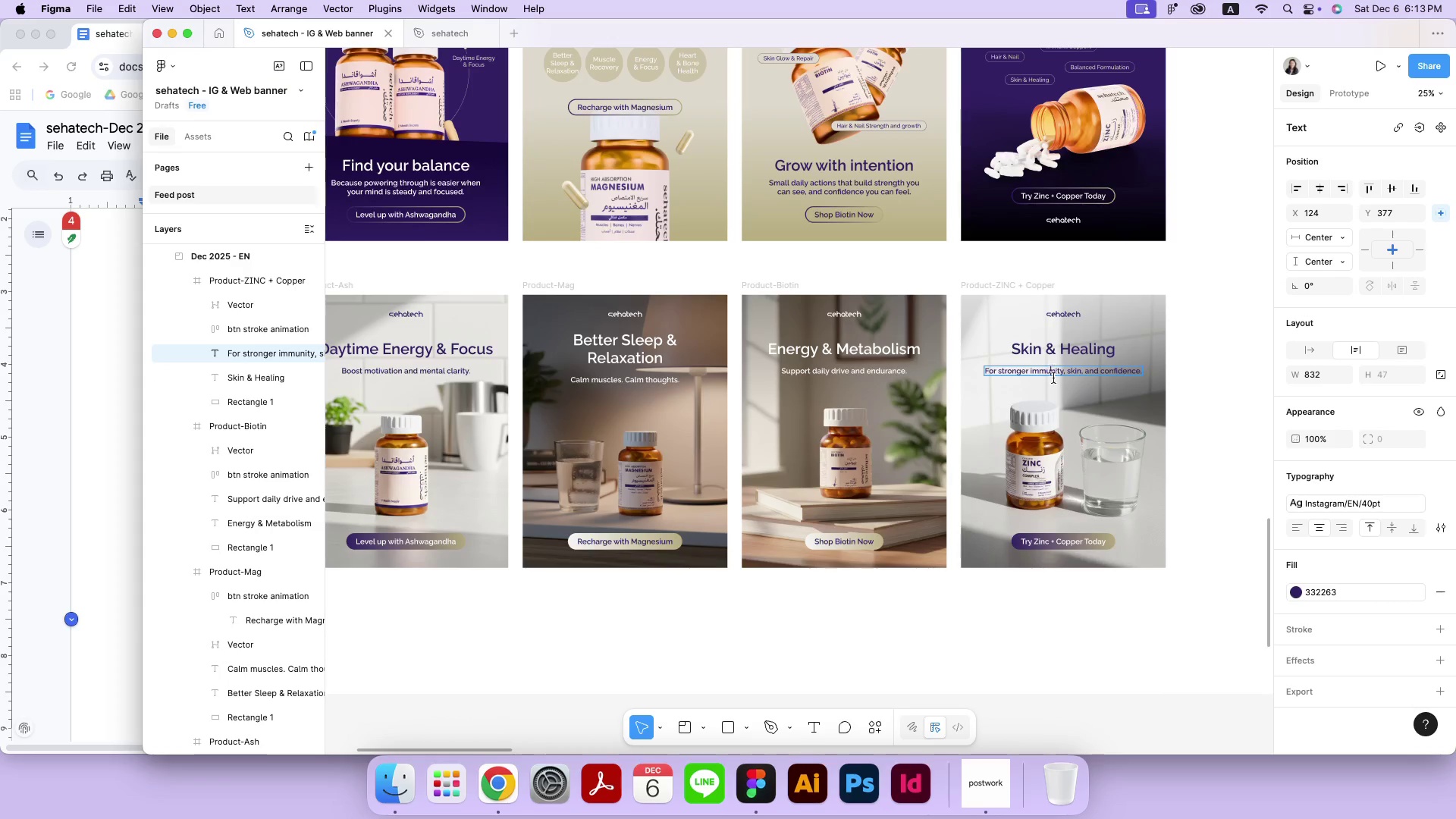 
key(Meta+A)
 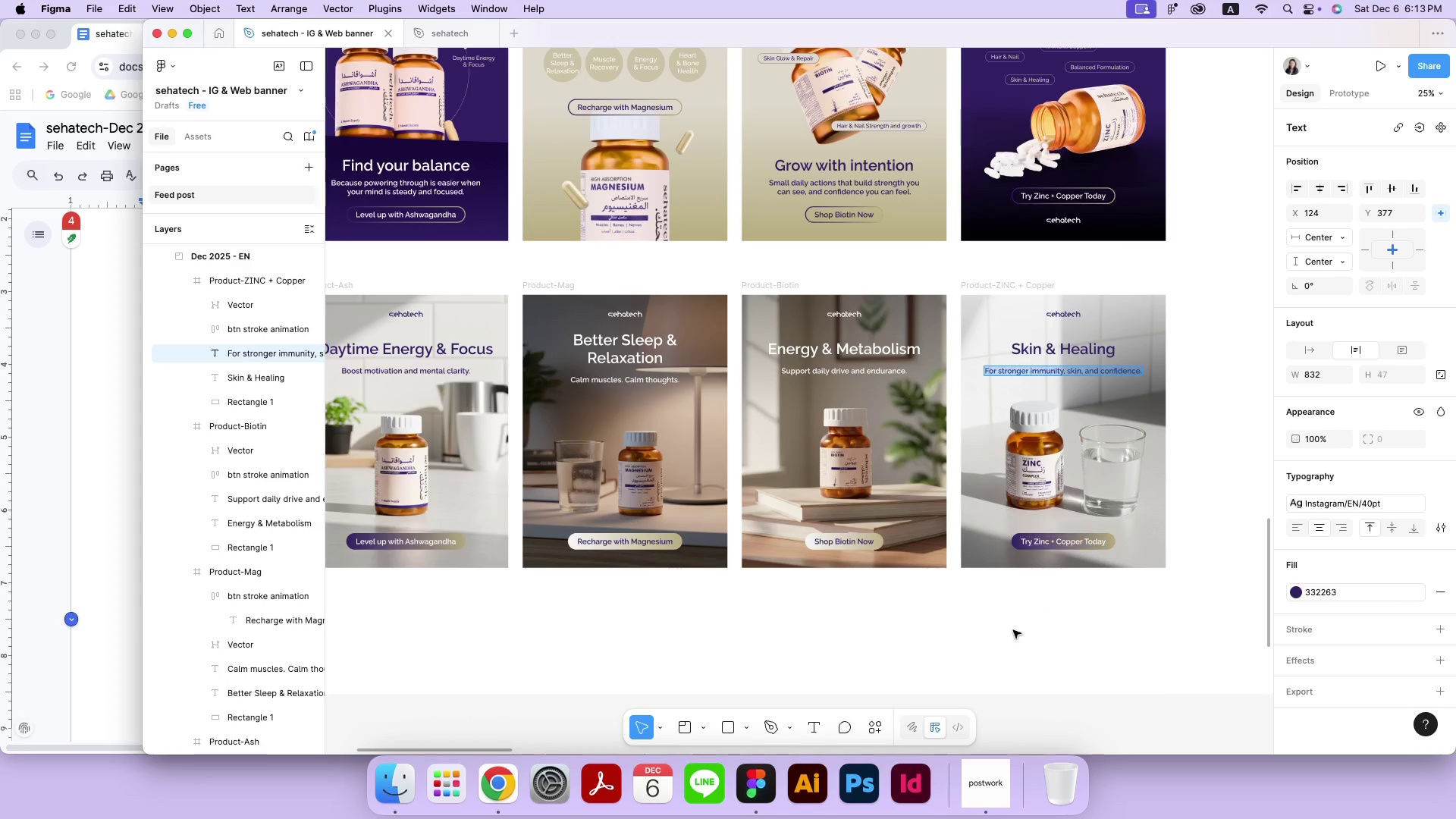 
key(Meta+V)